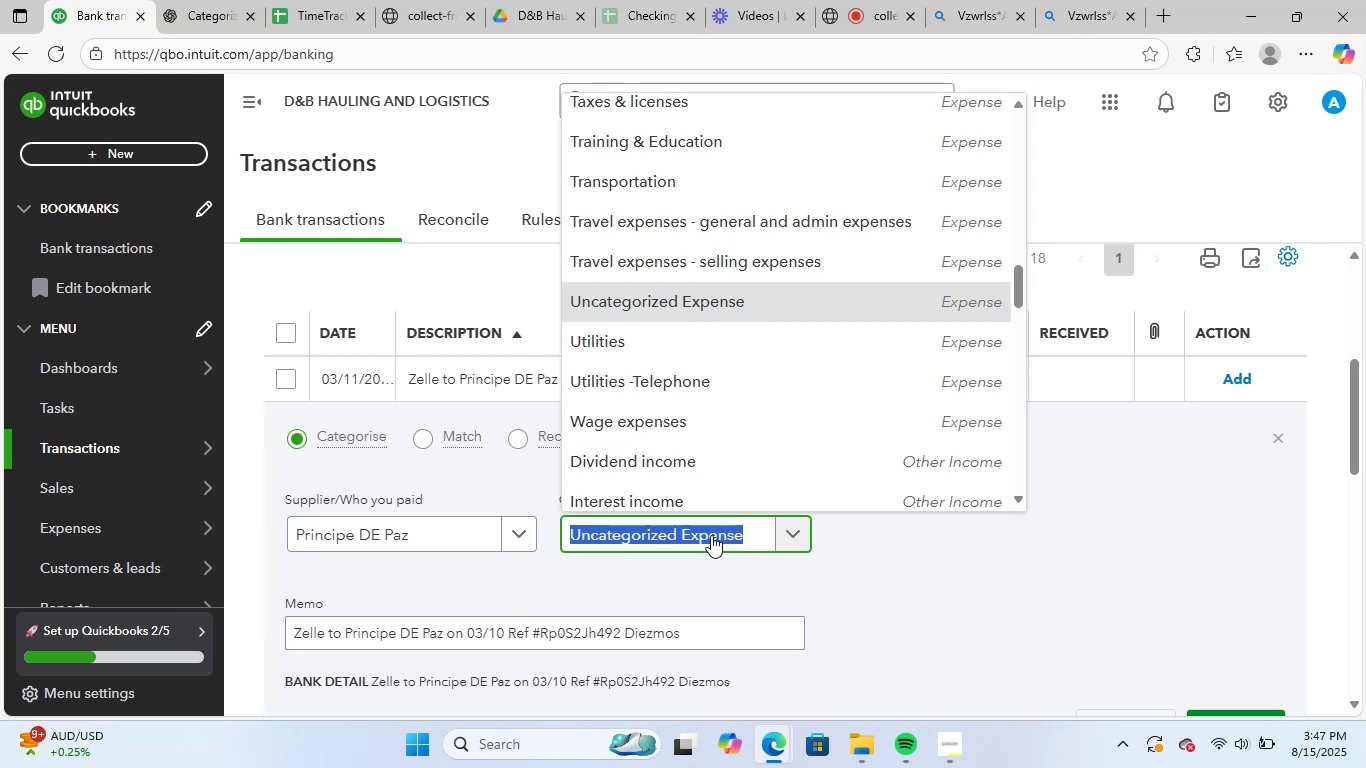 
type(gene)
 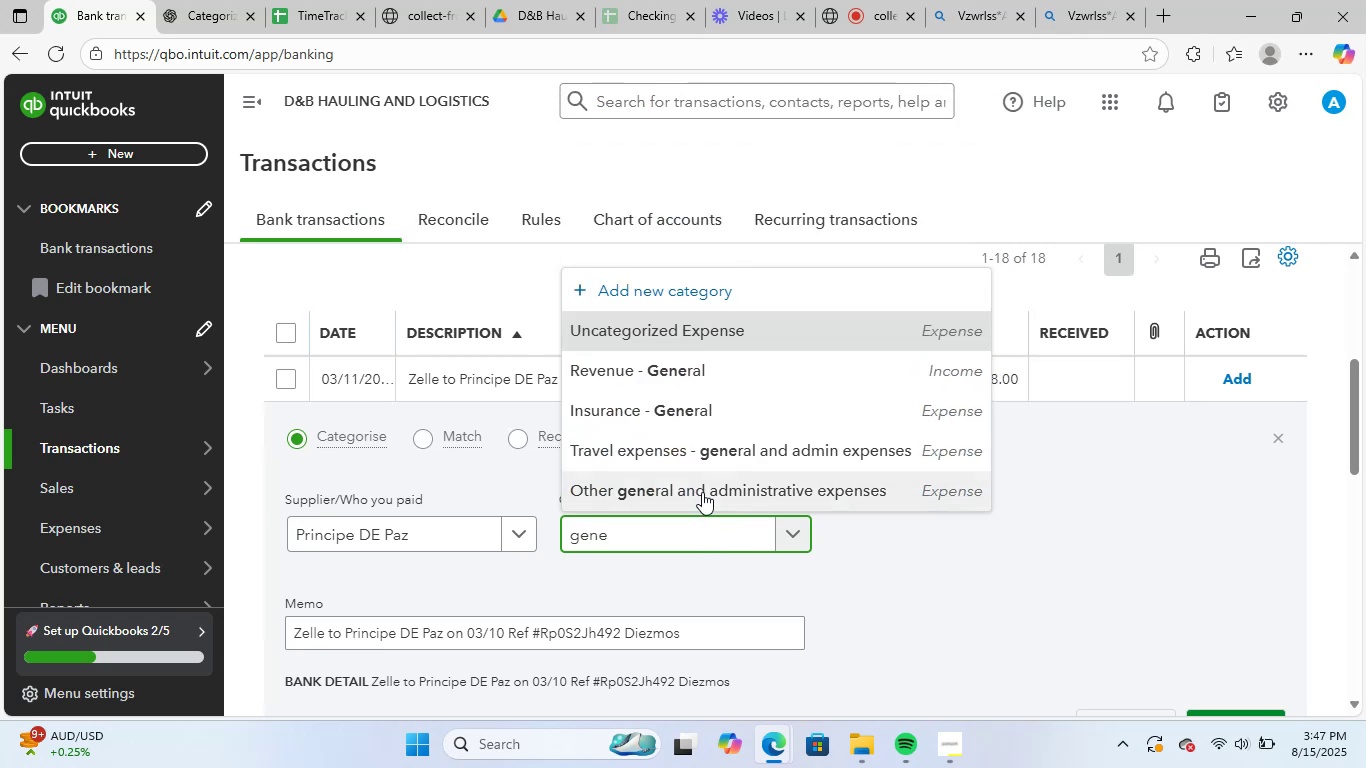 
left_click([702, 492])
 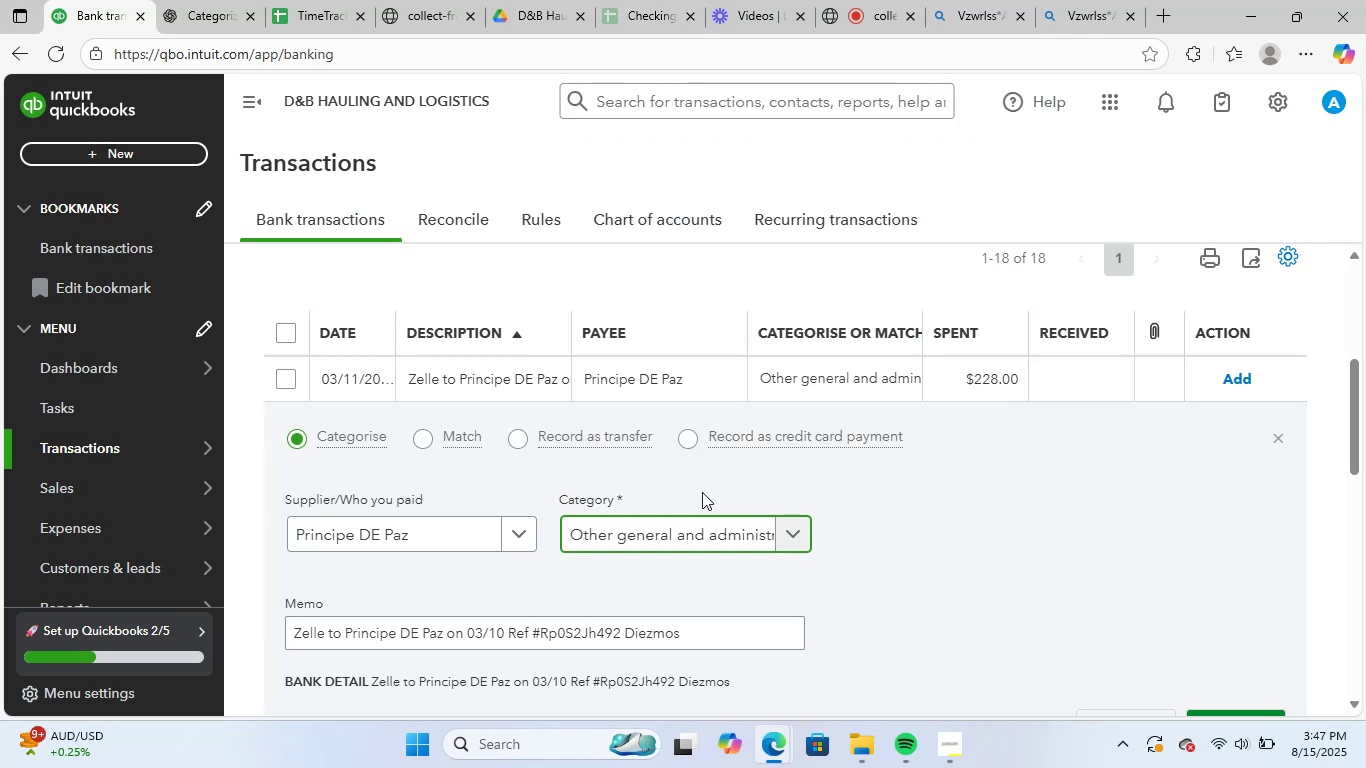 
scroll: coordinate [702, 492], scroll_direction: down, amount: 2.0
 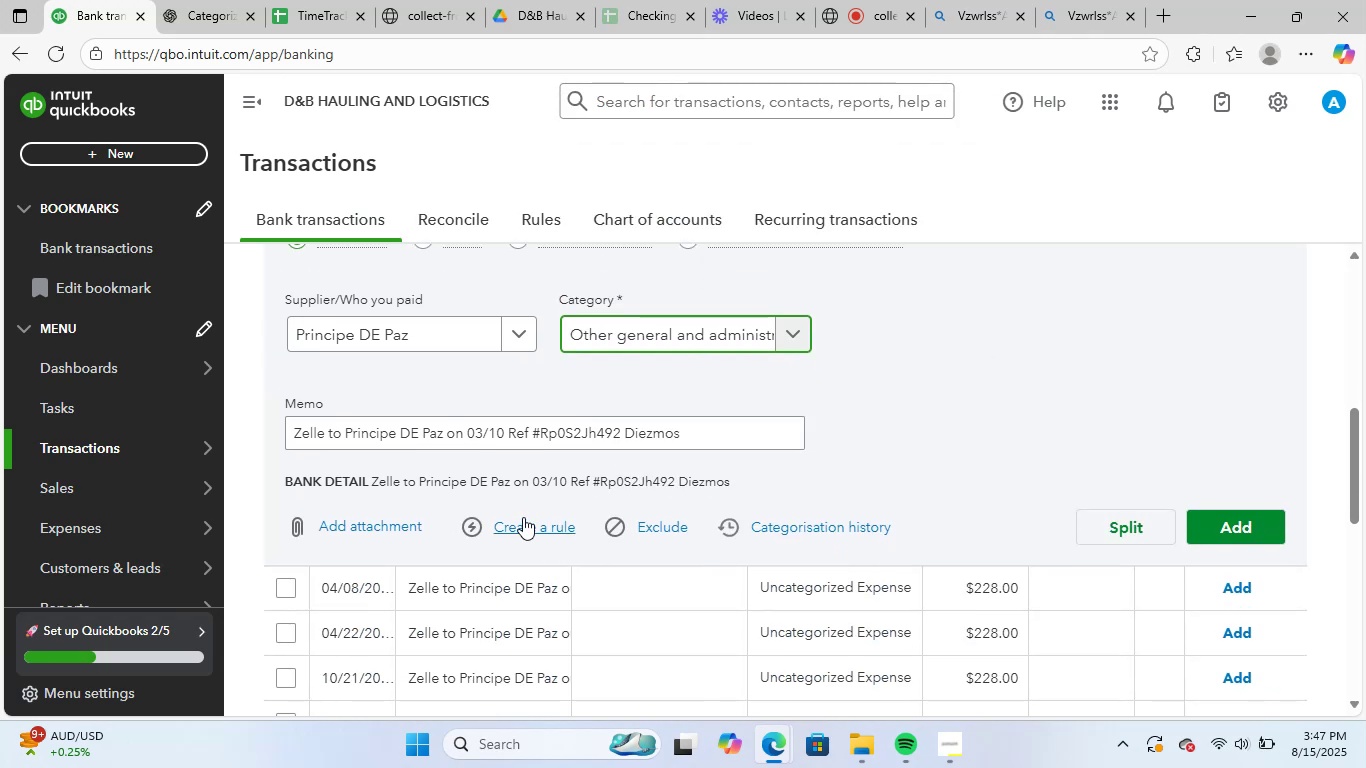 
left_click([527, 523])
 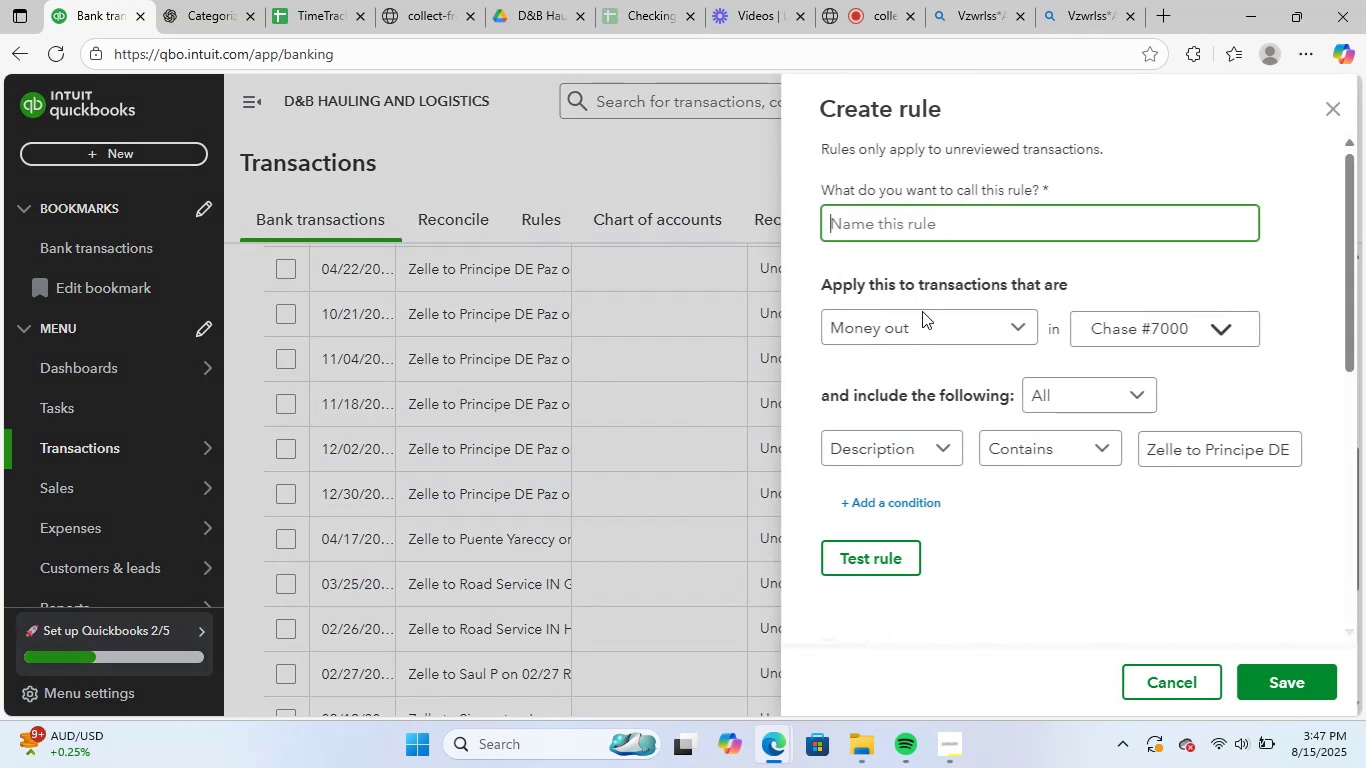 
key(Control+V)
 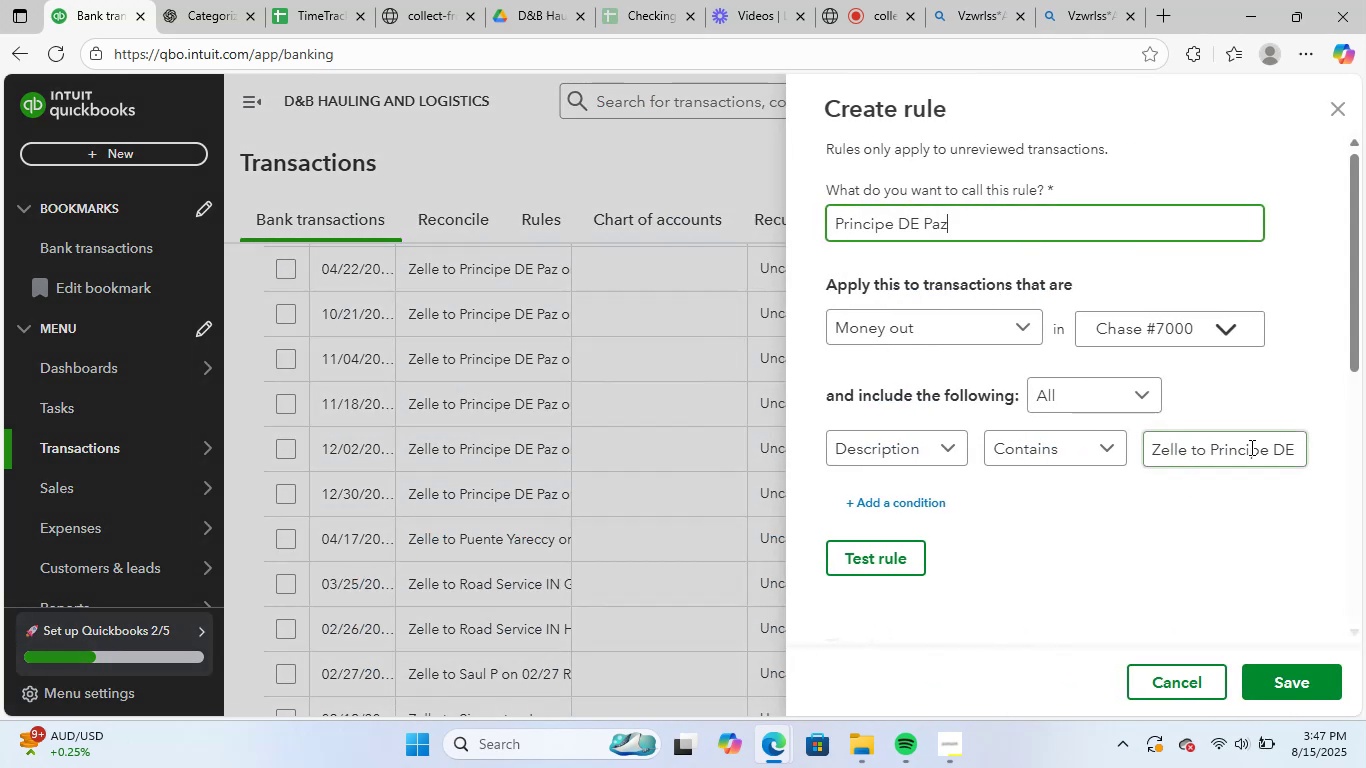 
left_click([1265, 447])
 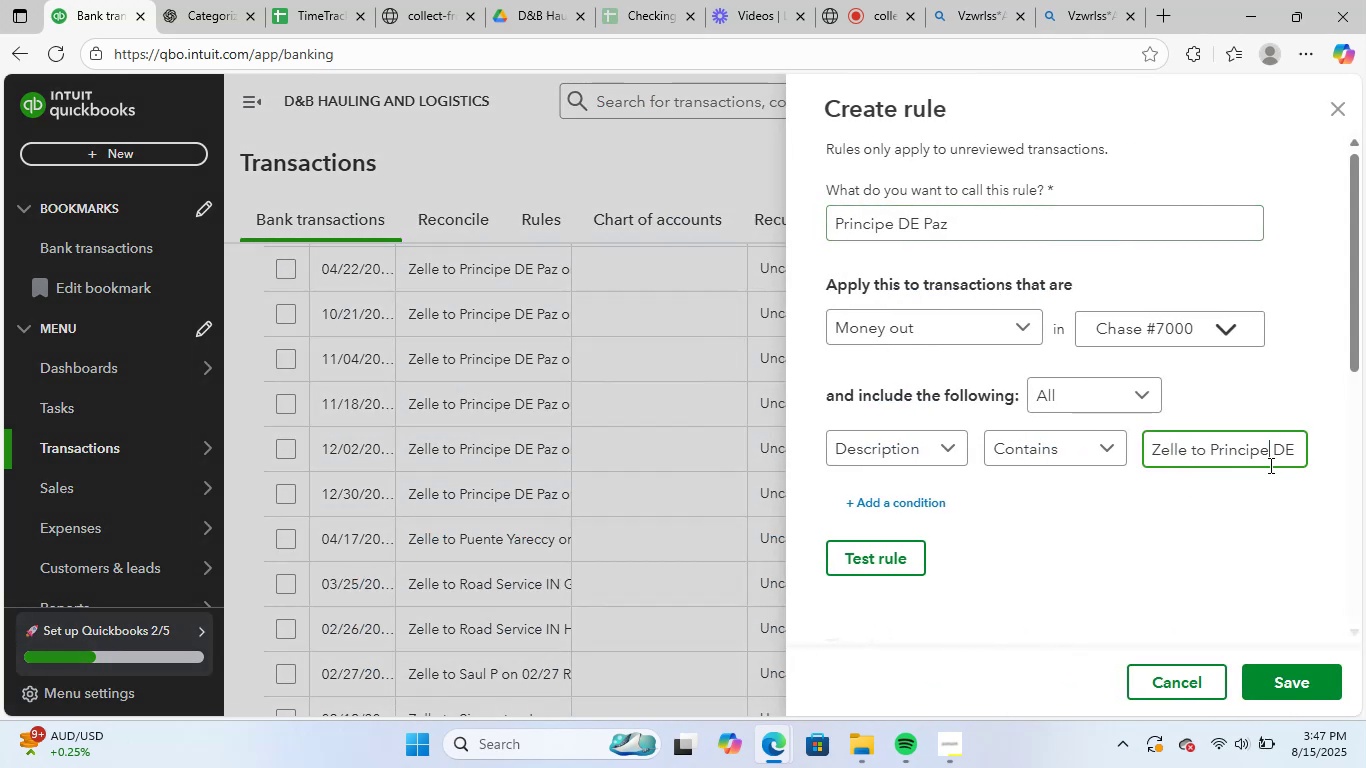 
key(ArrowRight)
 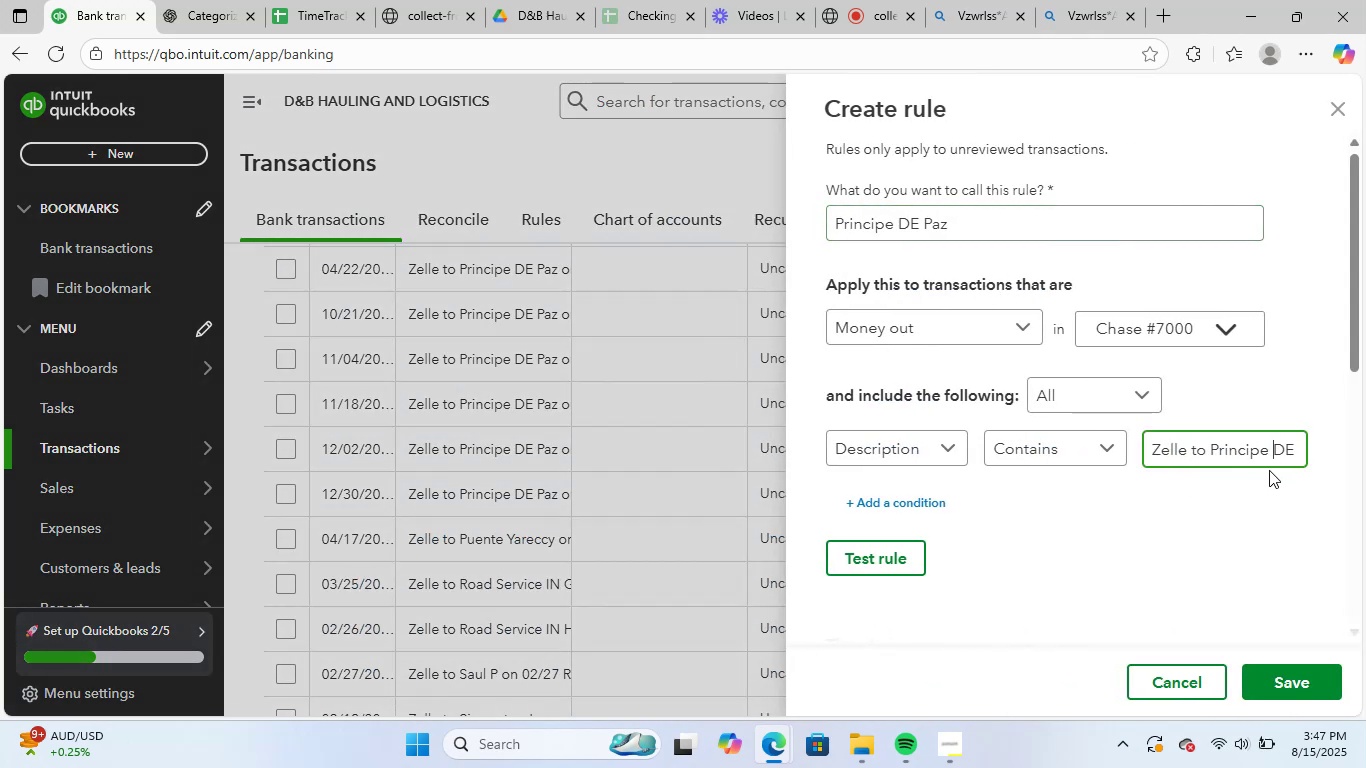 
key(ArrowRight)
 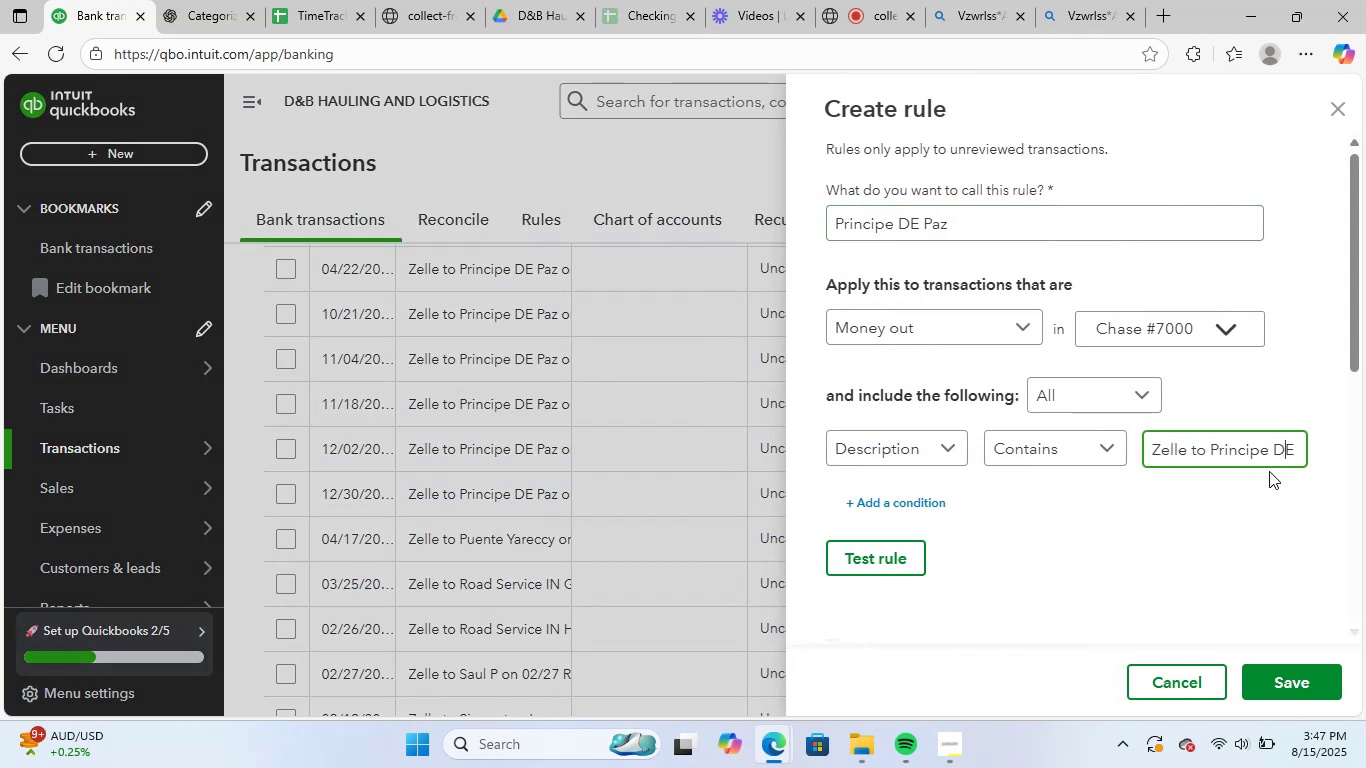 
key(ArrowRight)
 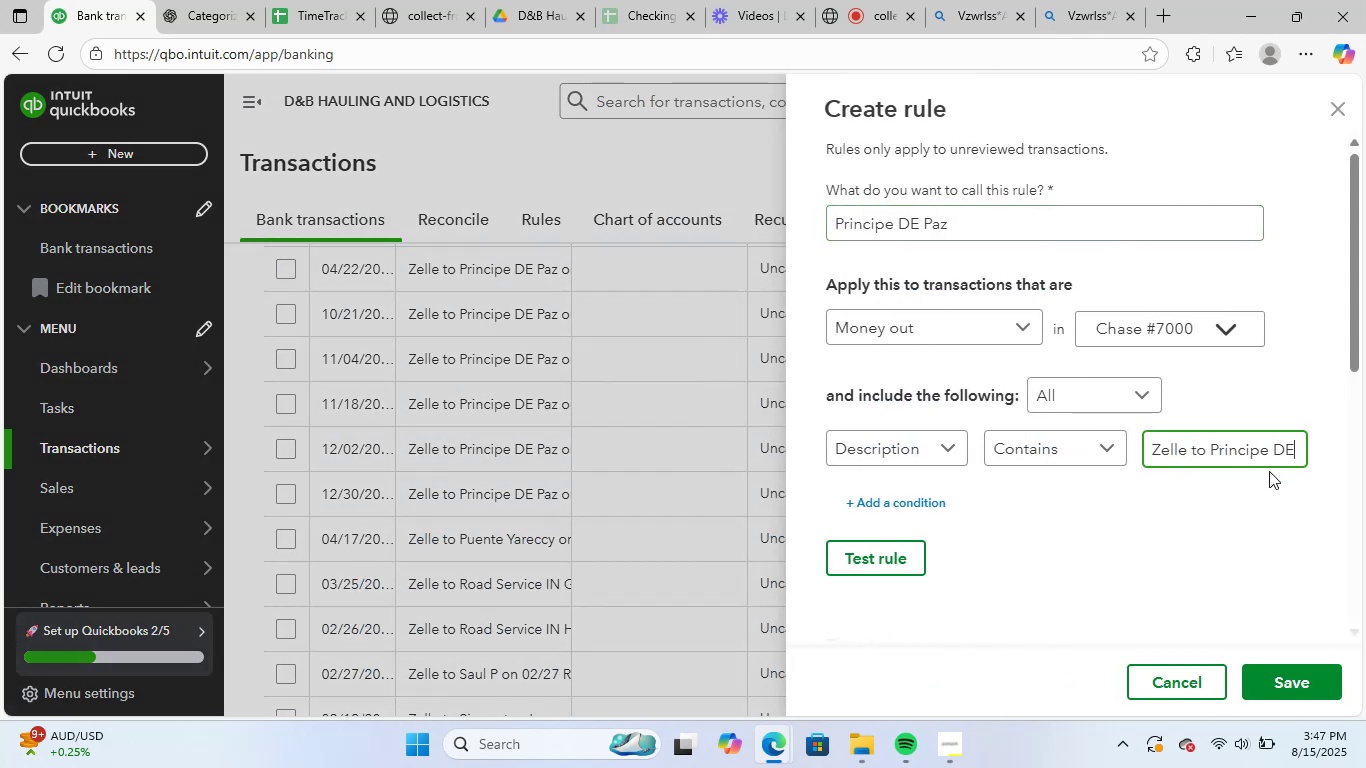 
key(ArrowRight)
 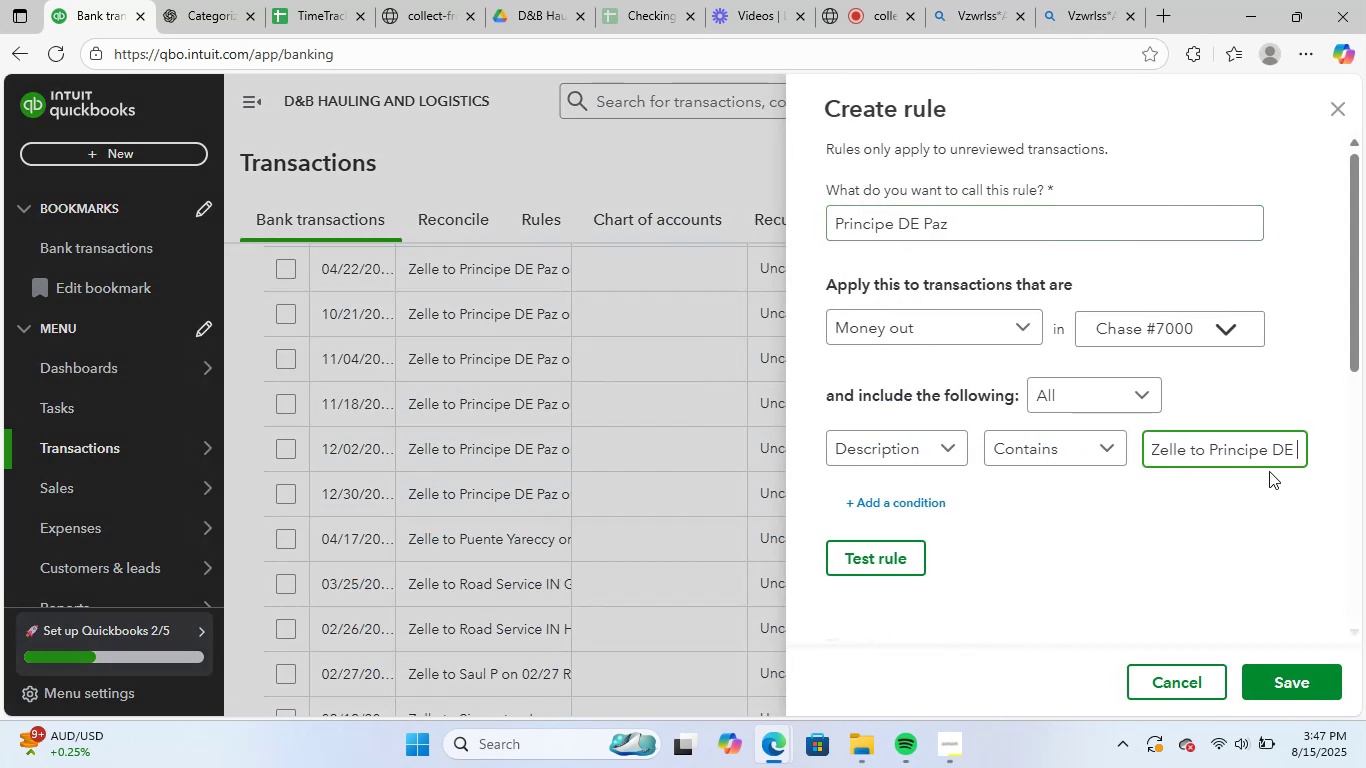 
key(ArrowRight)
 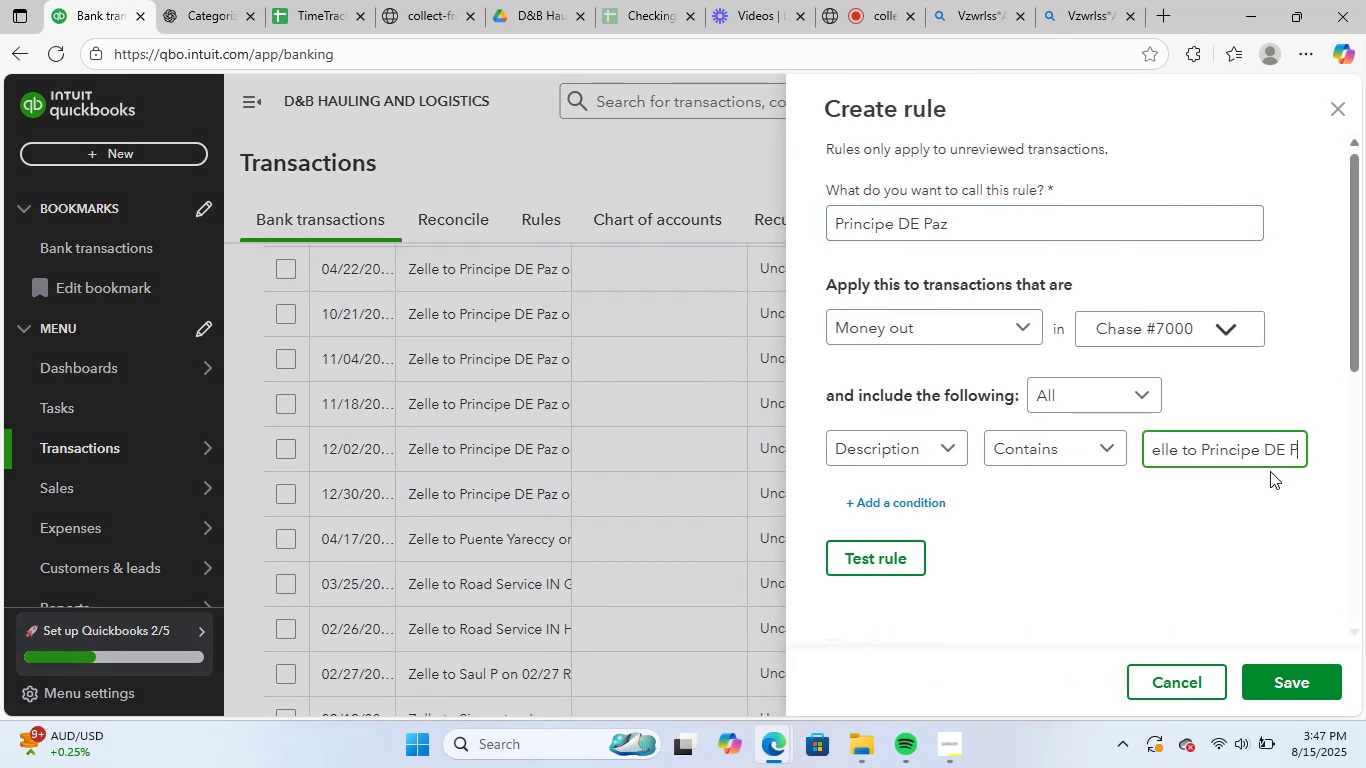 
key(ArrowRight)
 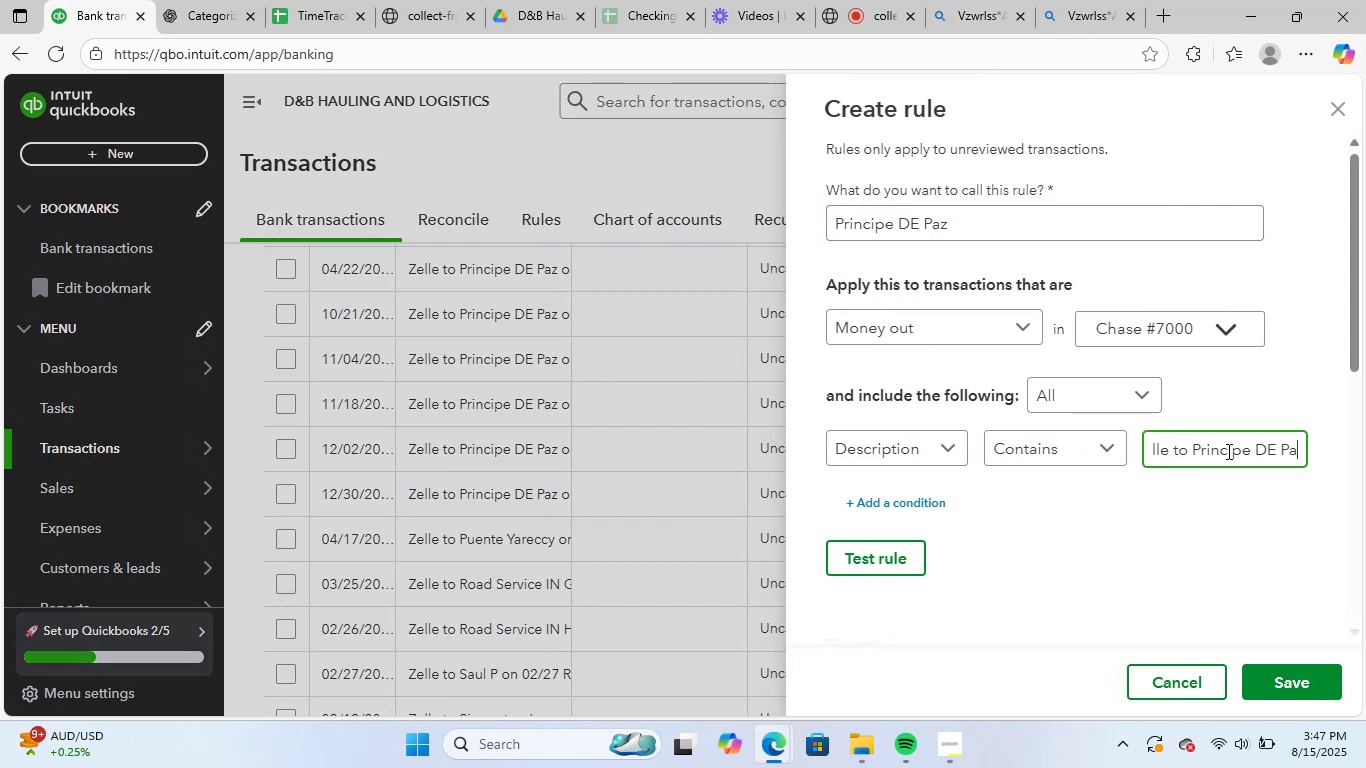 
key(ArrowRight)
 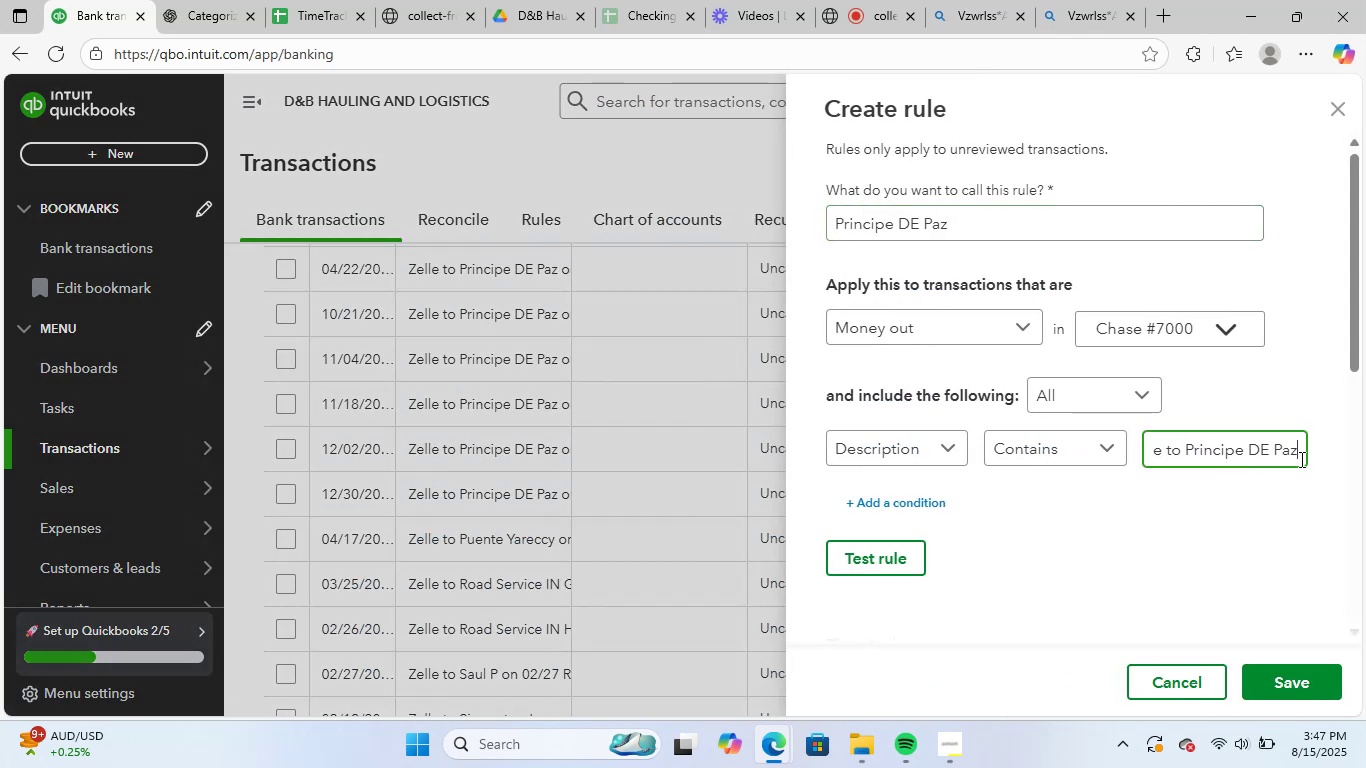 
key(ArrowRight)
 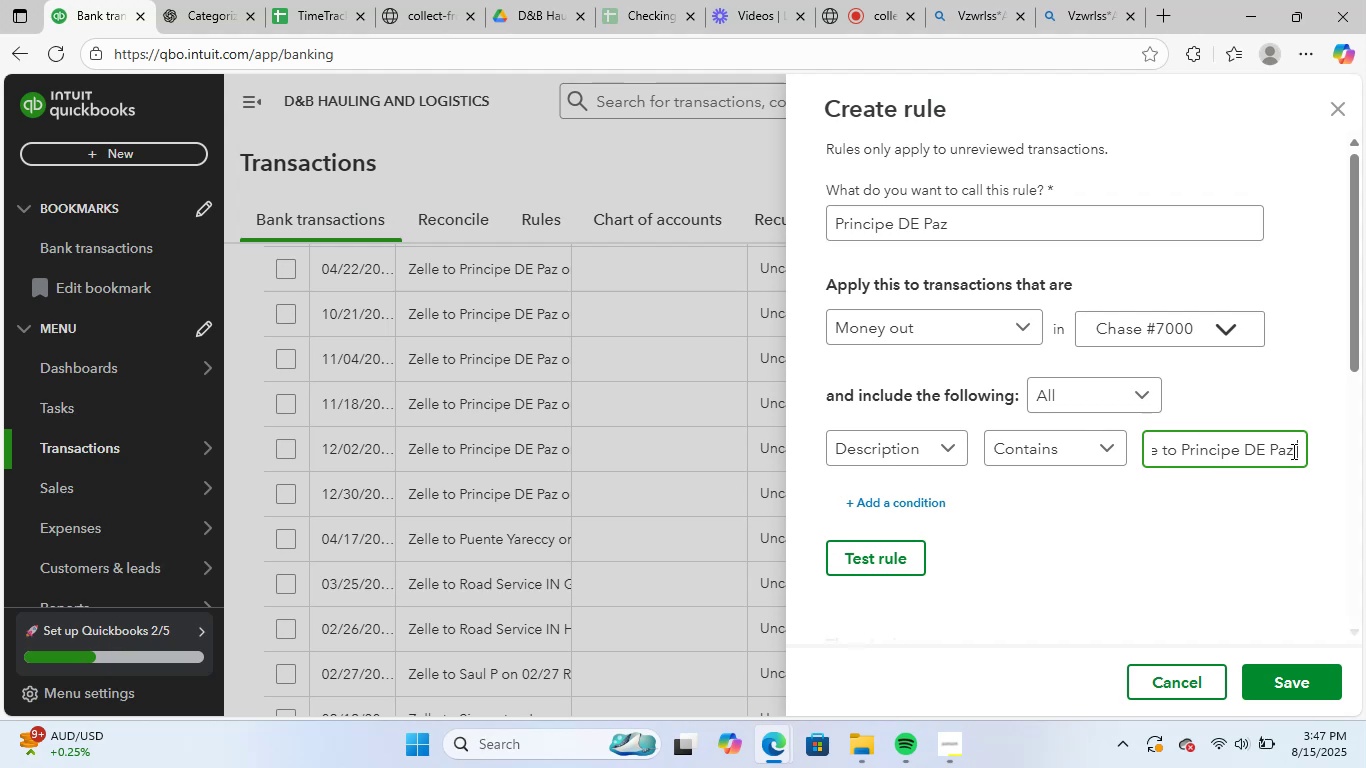 
left_click_drag(start_coordinate=[1295, 450], to_coordinate=[1365, 444])
 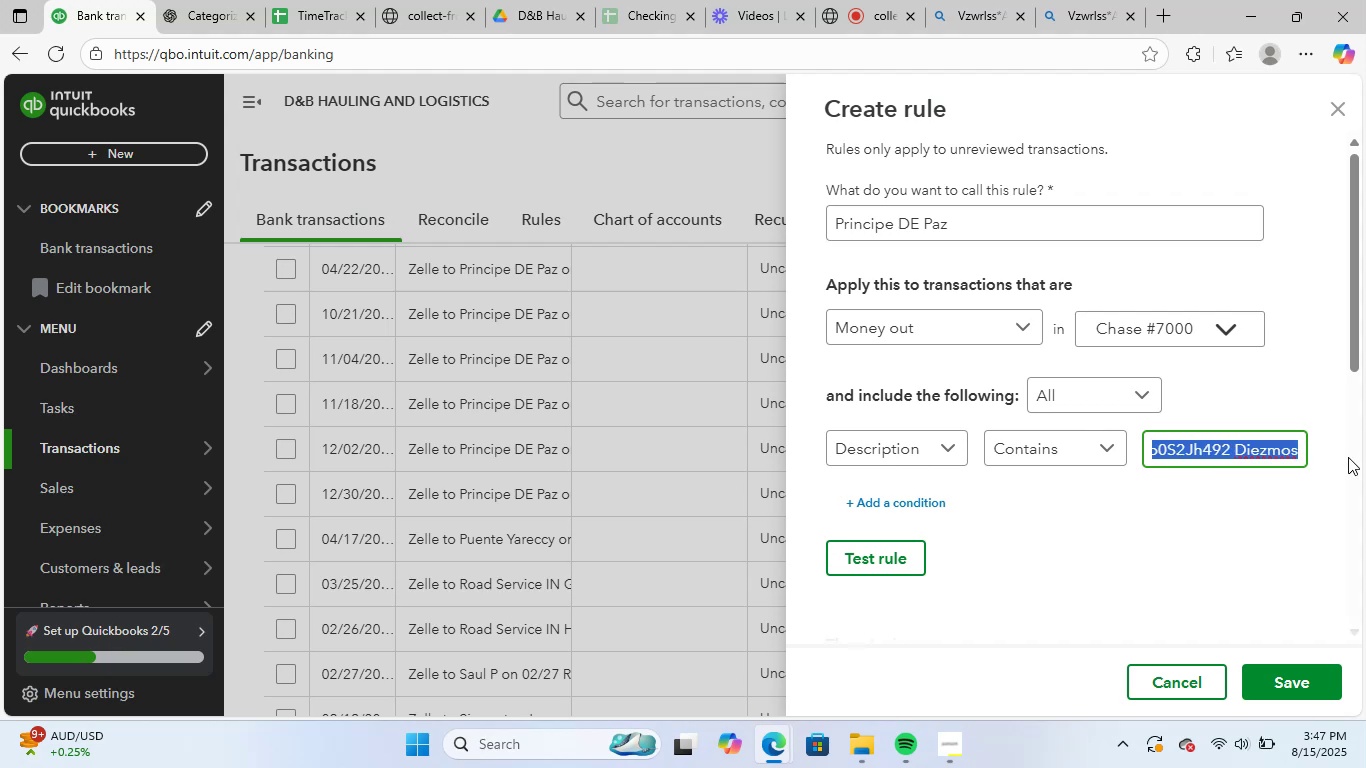 
key(Backspace)
 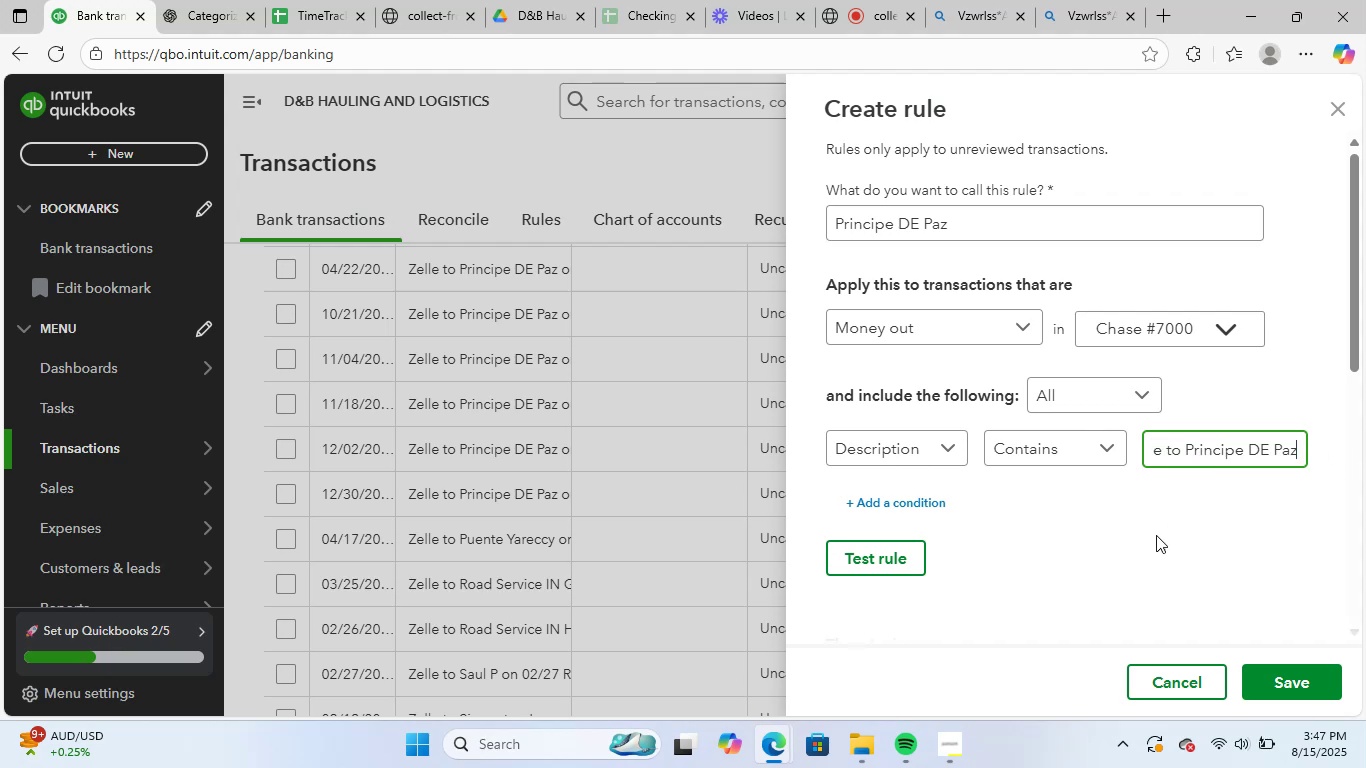 
left_click([1153, 538])
 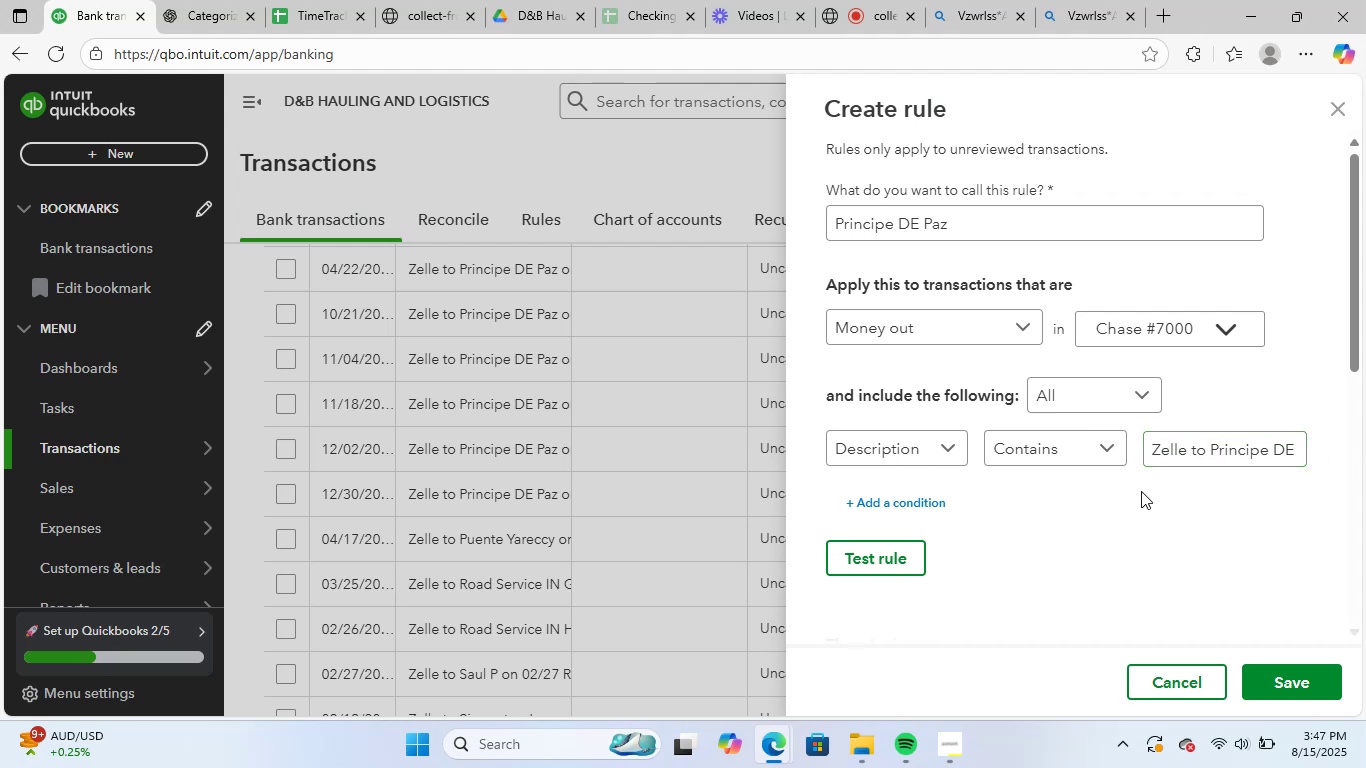 
scroll: coordinate [1162, 588], scroll_direction: down, amount: 14.0
 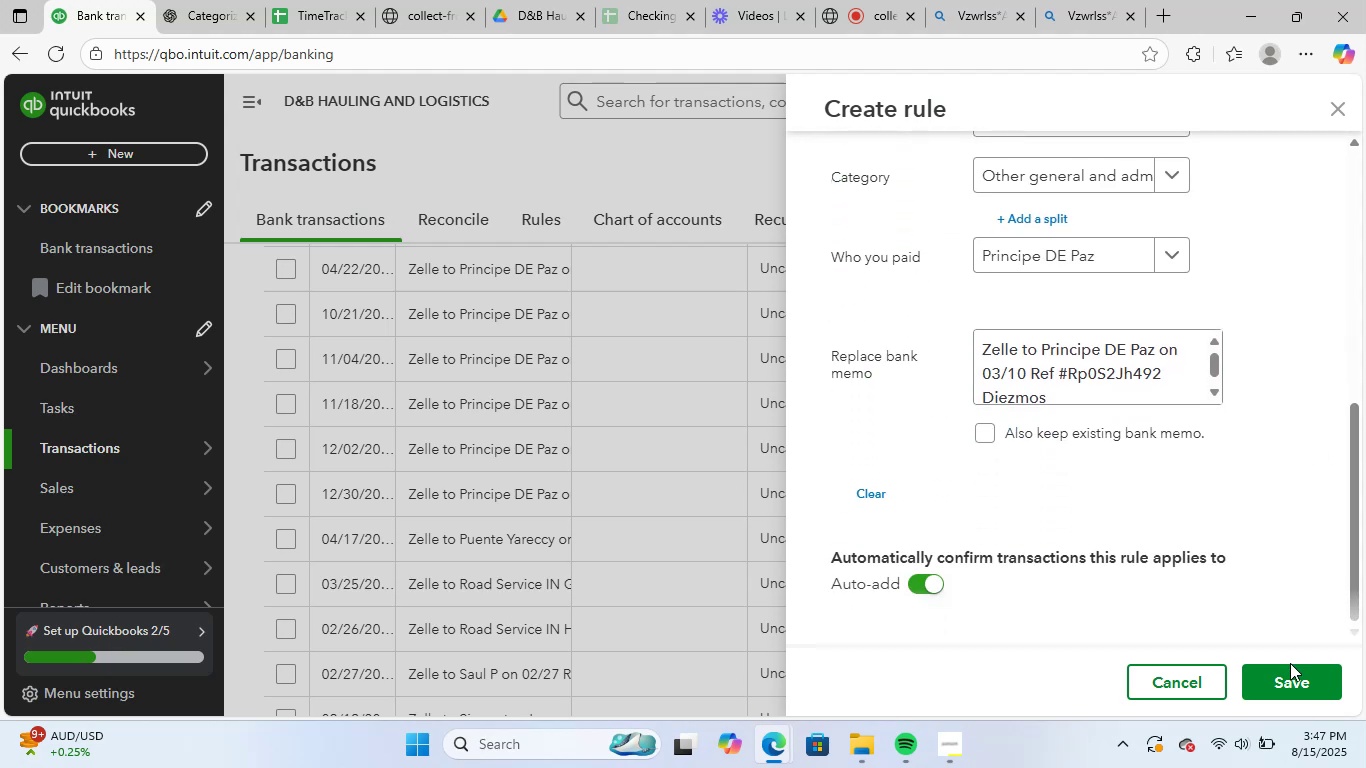 
left_click([1291, 672])
 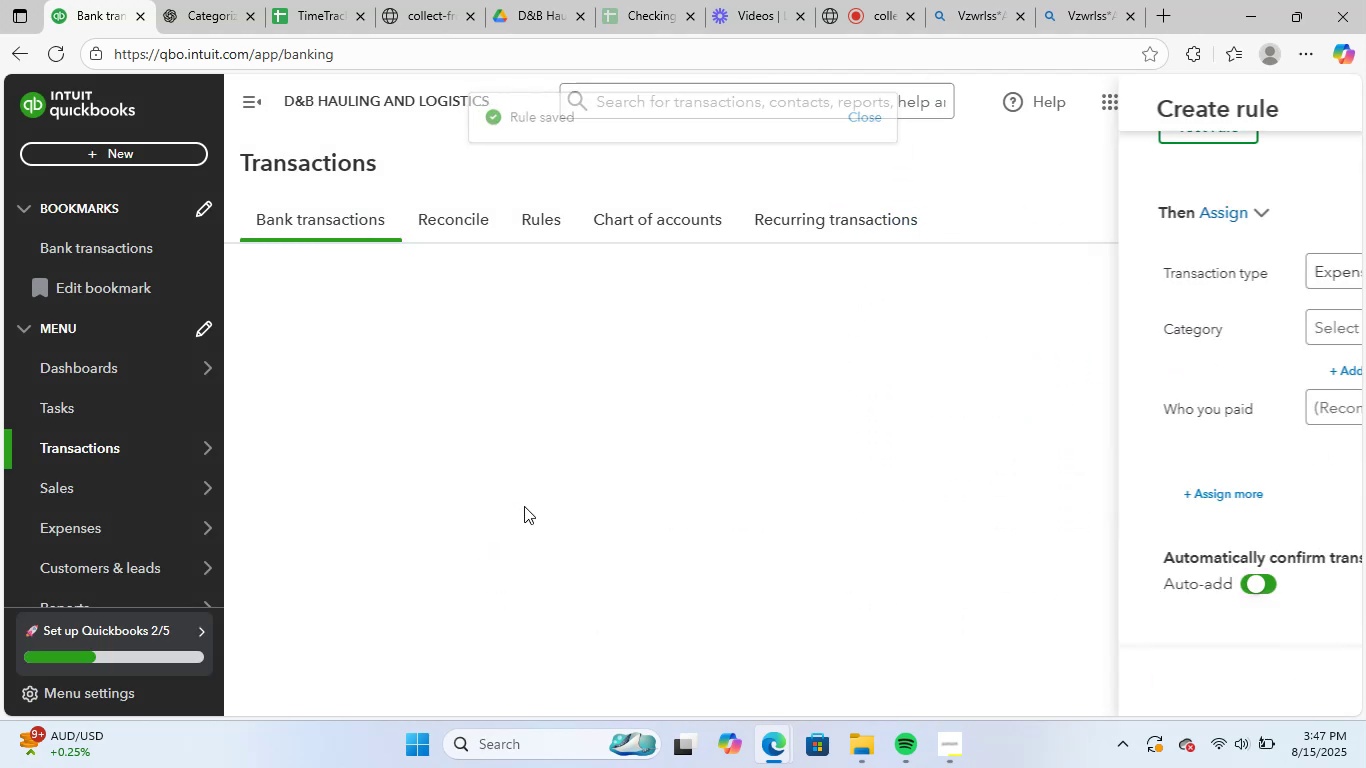 
scroll: coordinate [722, 560], scroll_direction: up, amount: 3.0
 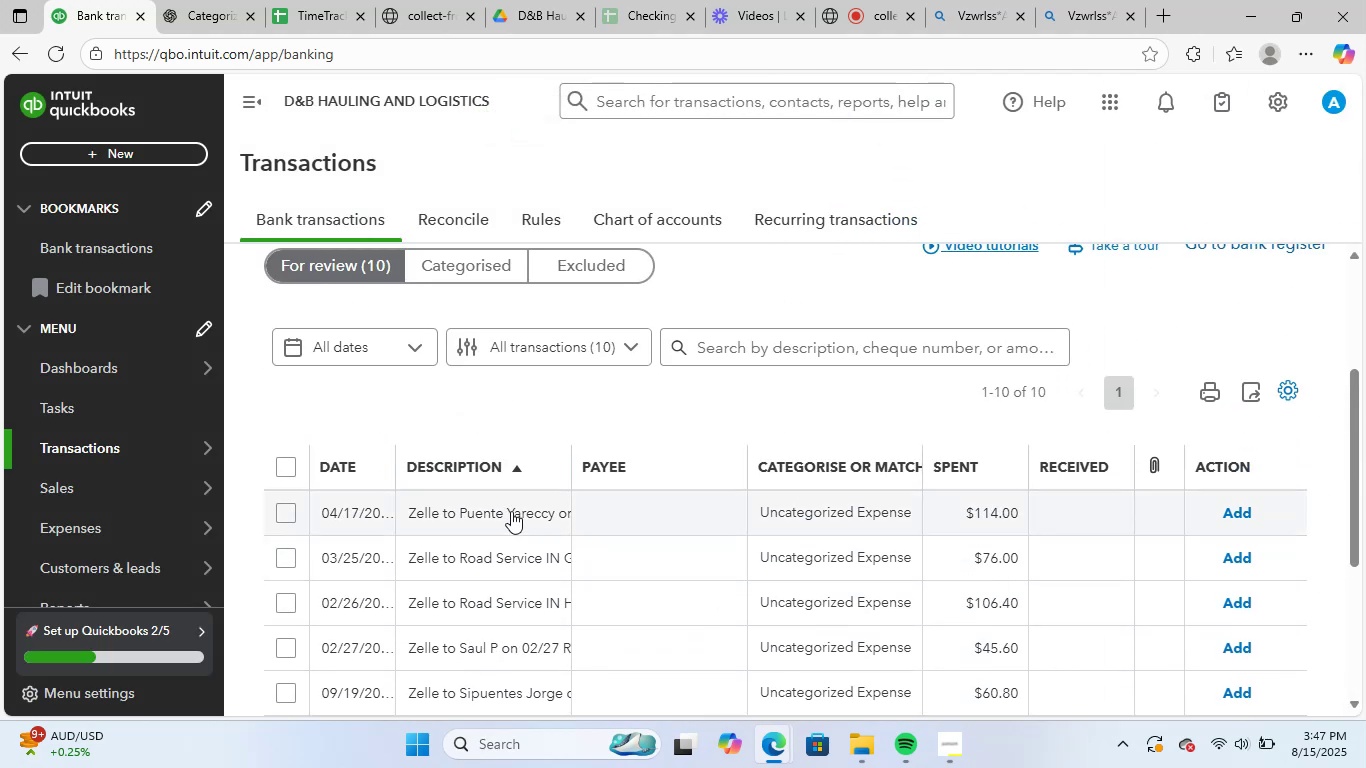 
left_click([492, 499])
 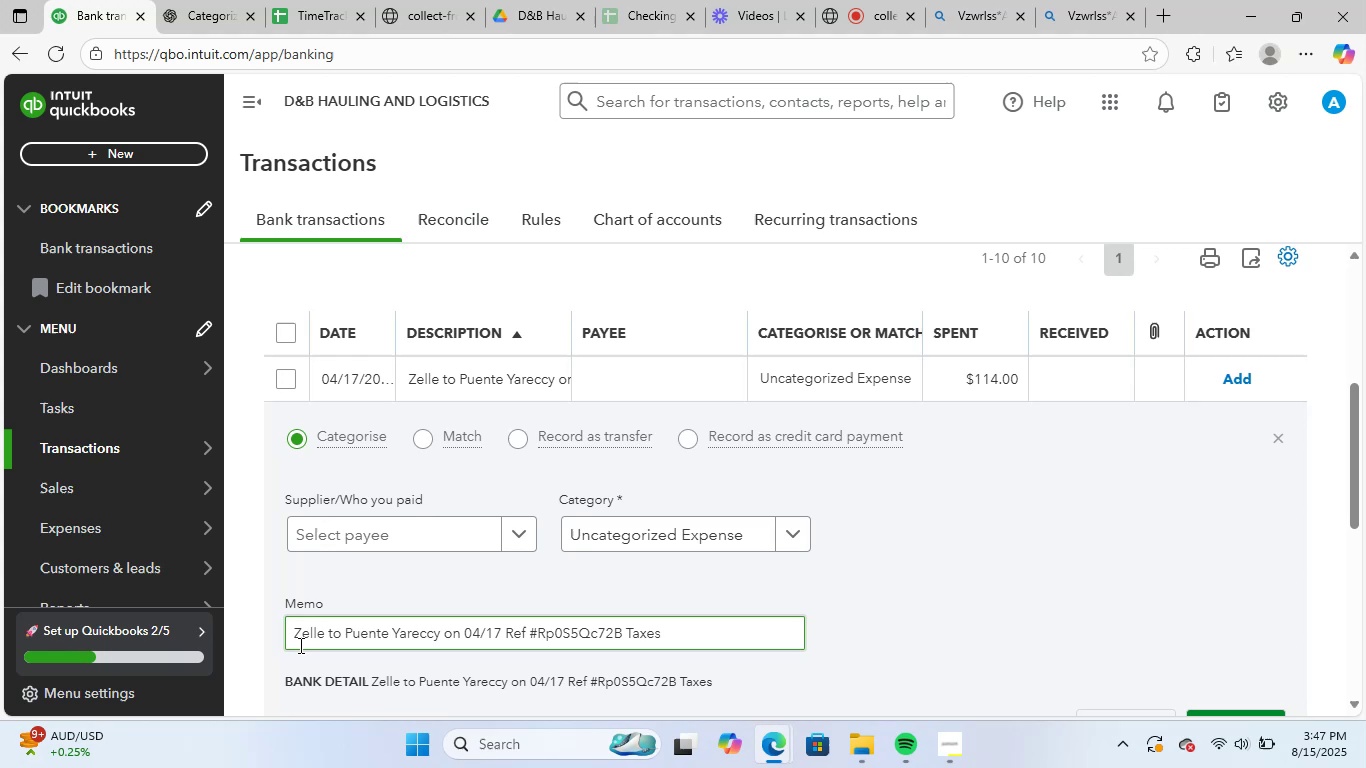 
left_click_drag(start_coordinate=[289, 637], to_coordinate=[705, 637])
 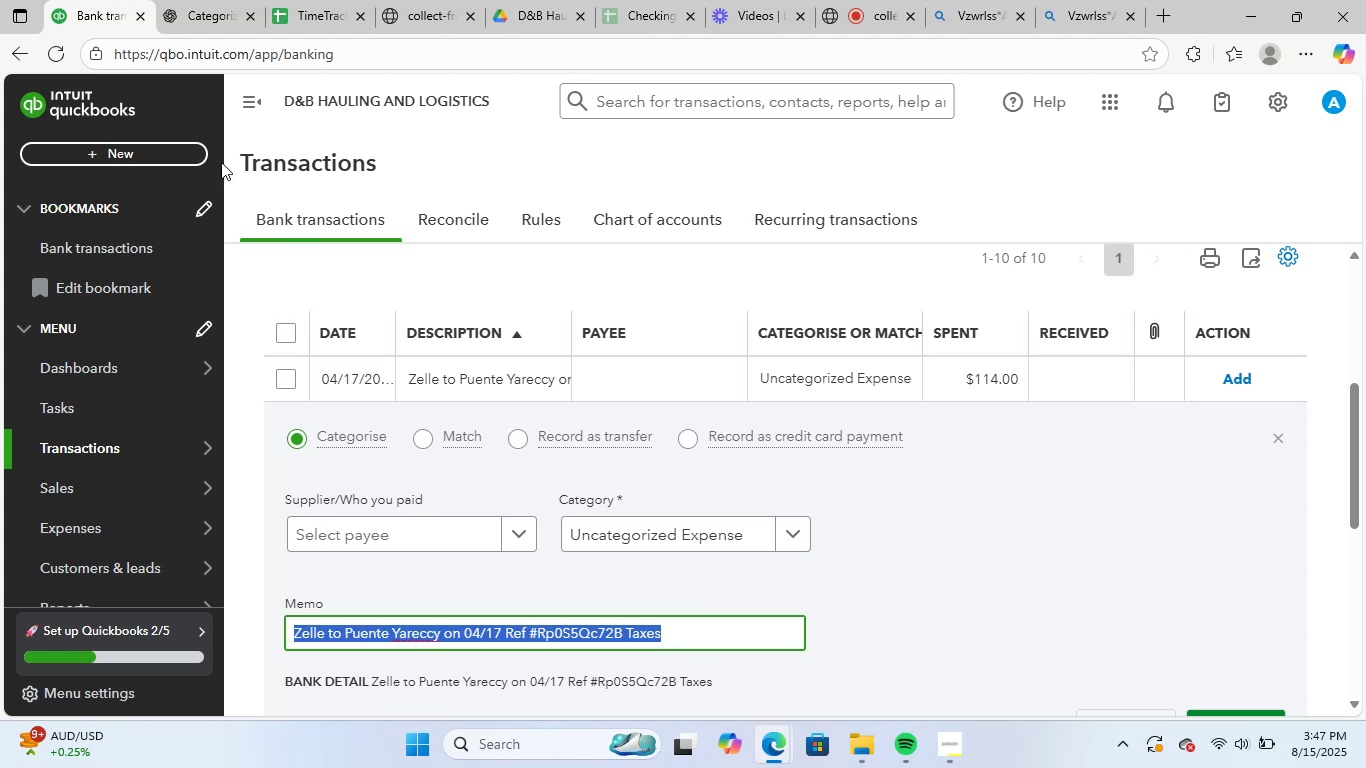 
key(Control+ControlLeft)
 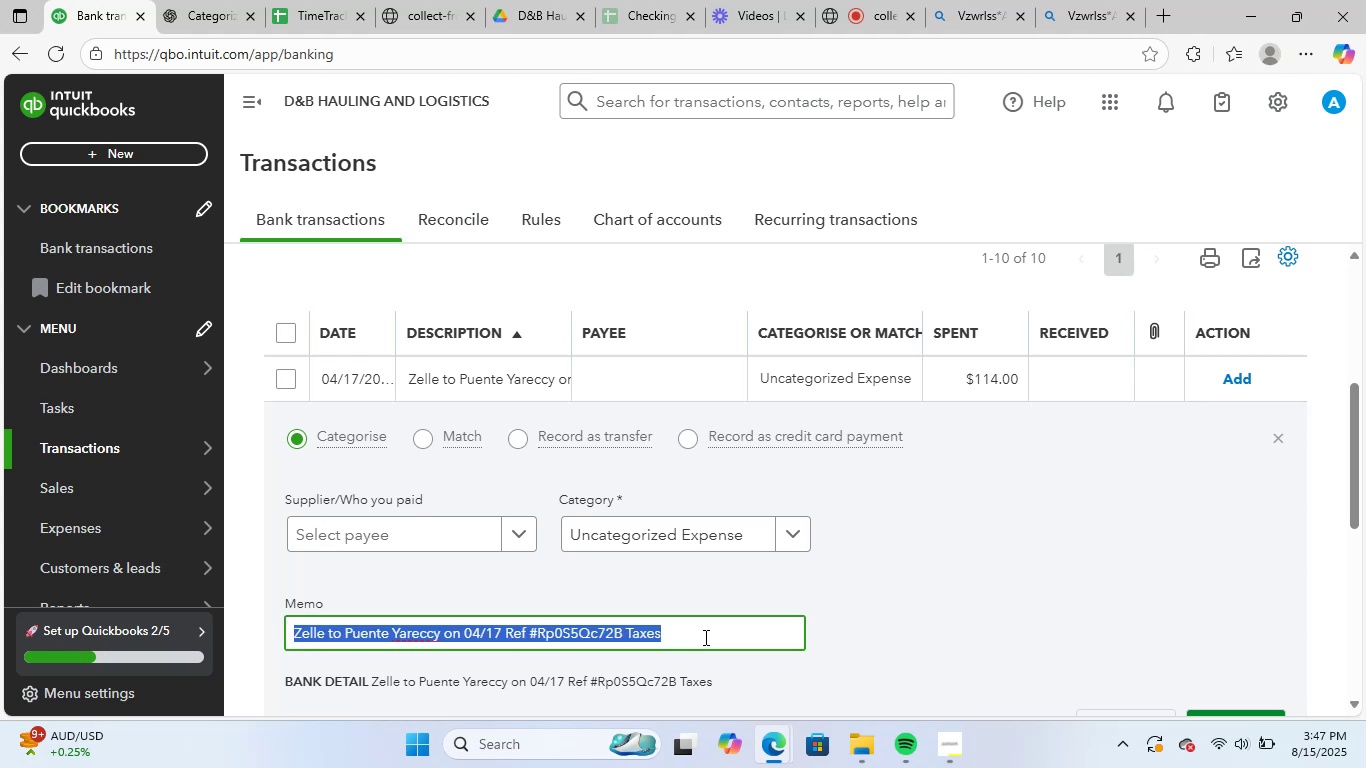 
key(Control+C)
 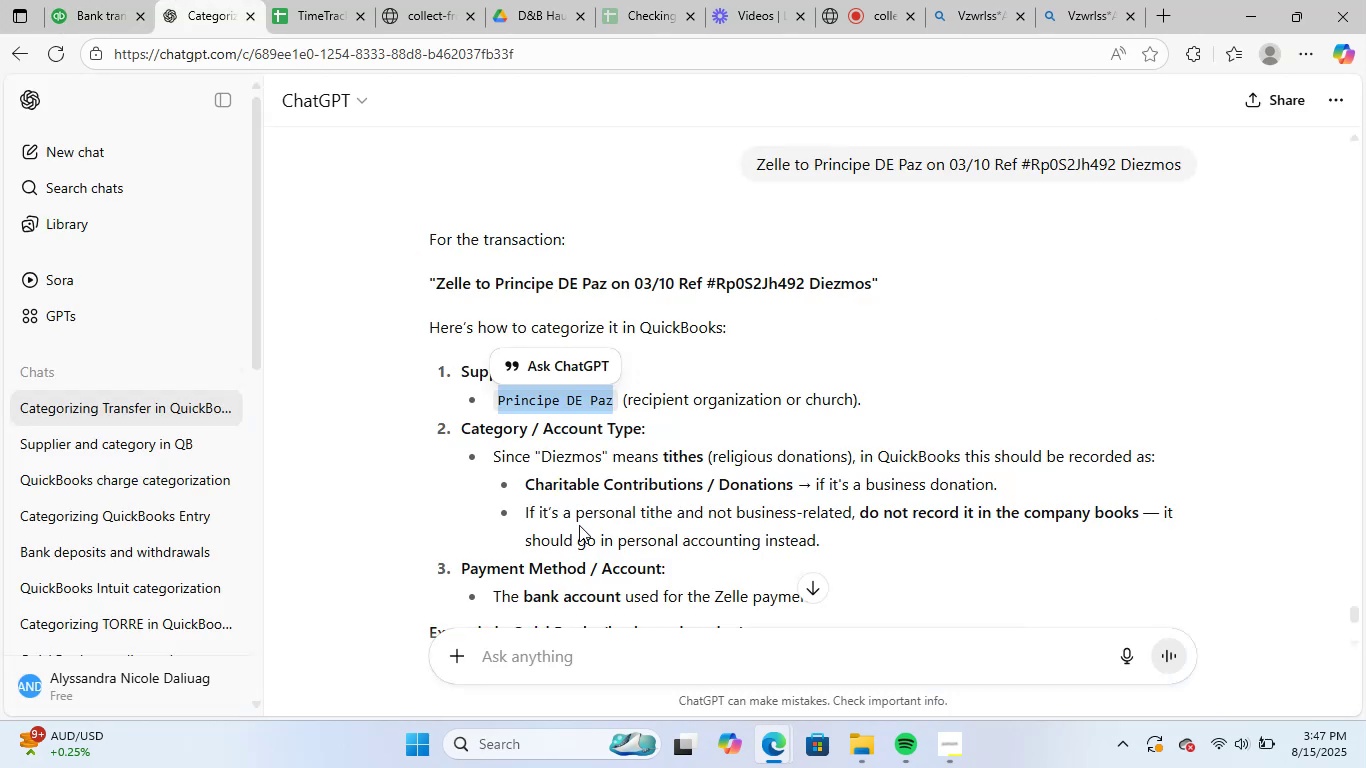 
left_click([599, 656])
 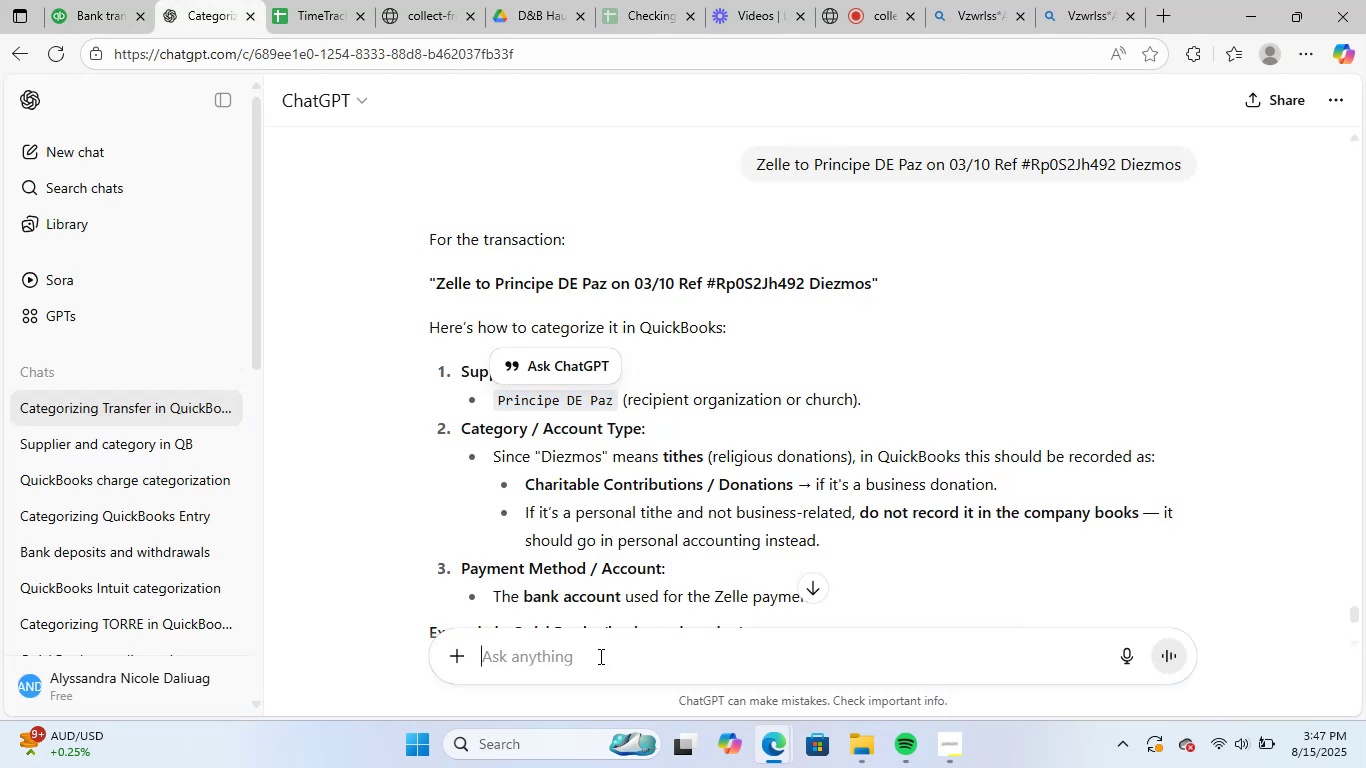 
key(Control+ControlLeft)
 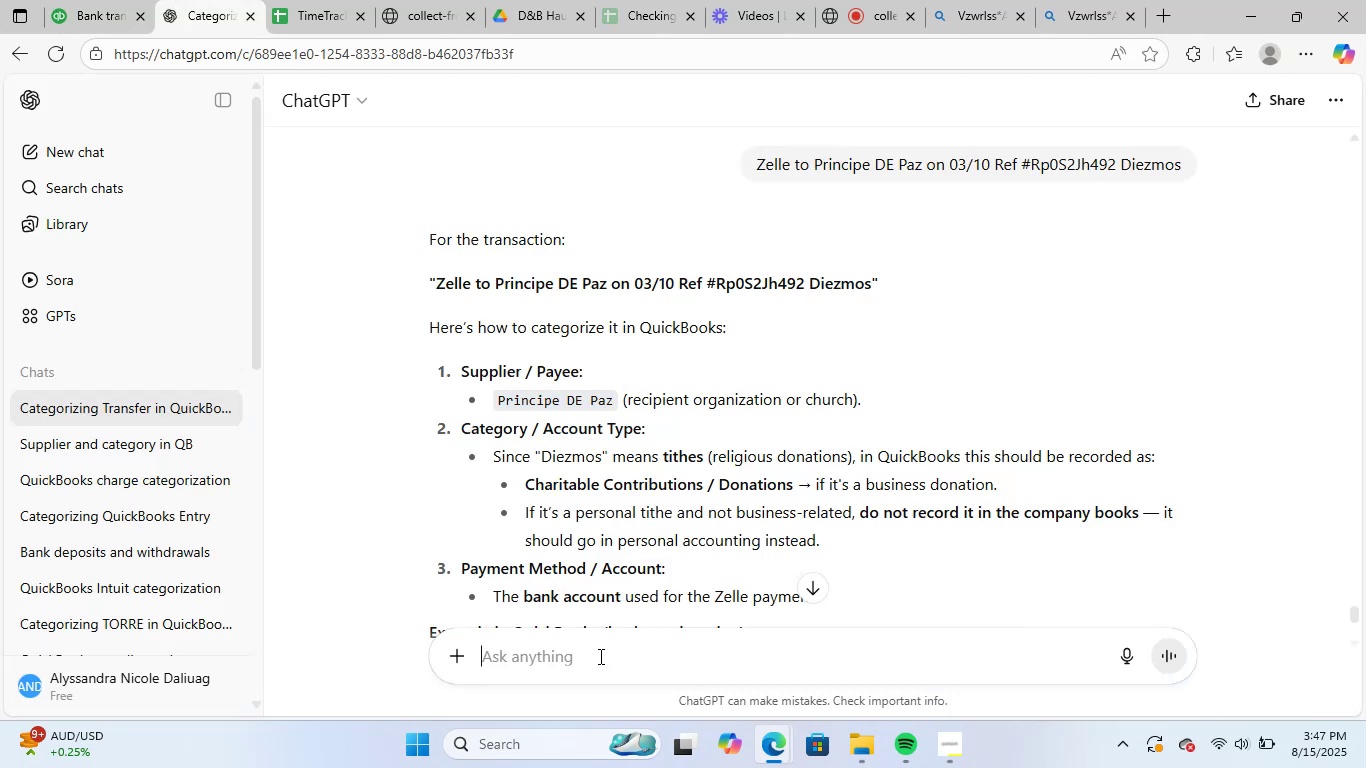 
key(Control+V)
 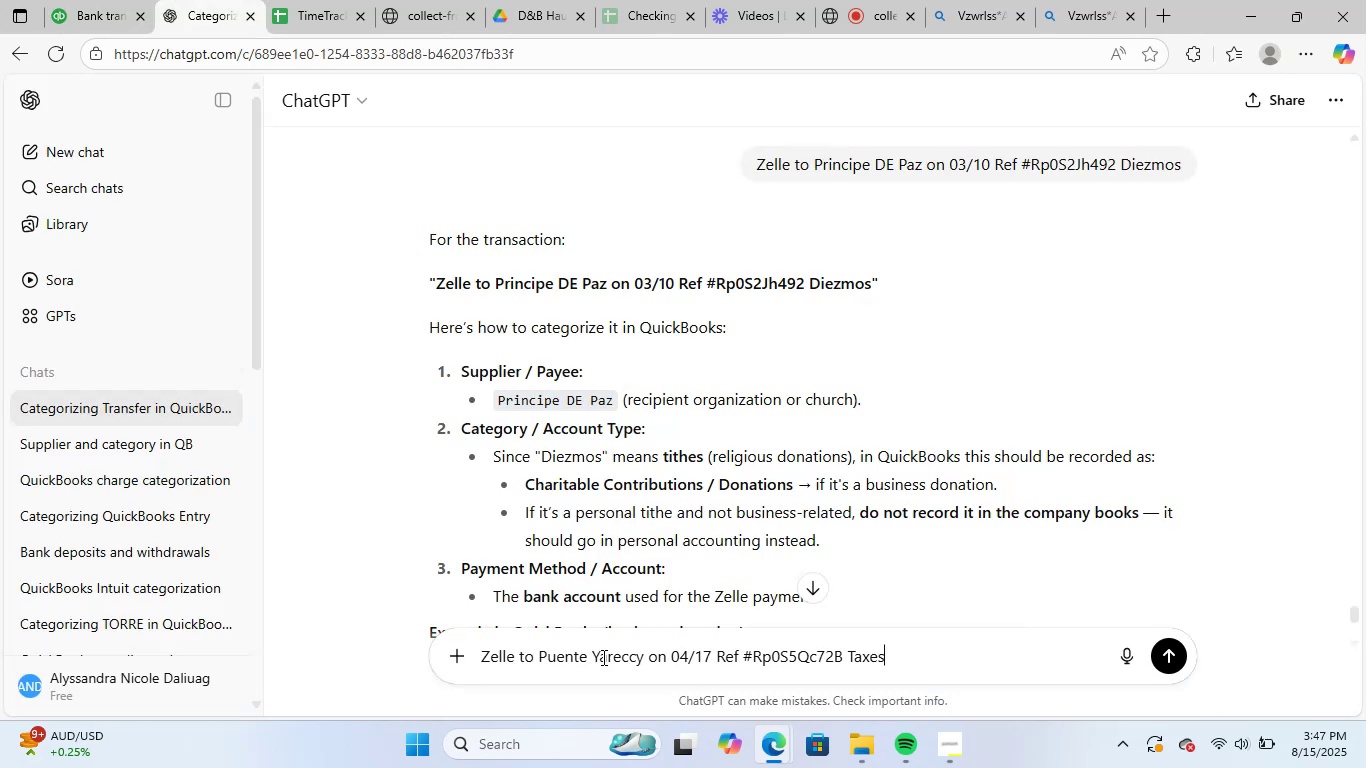 
key(NumpadEnter)
 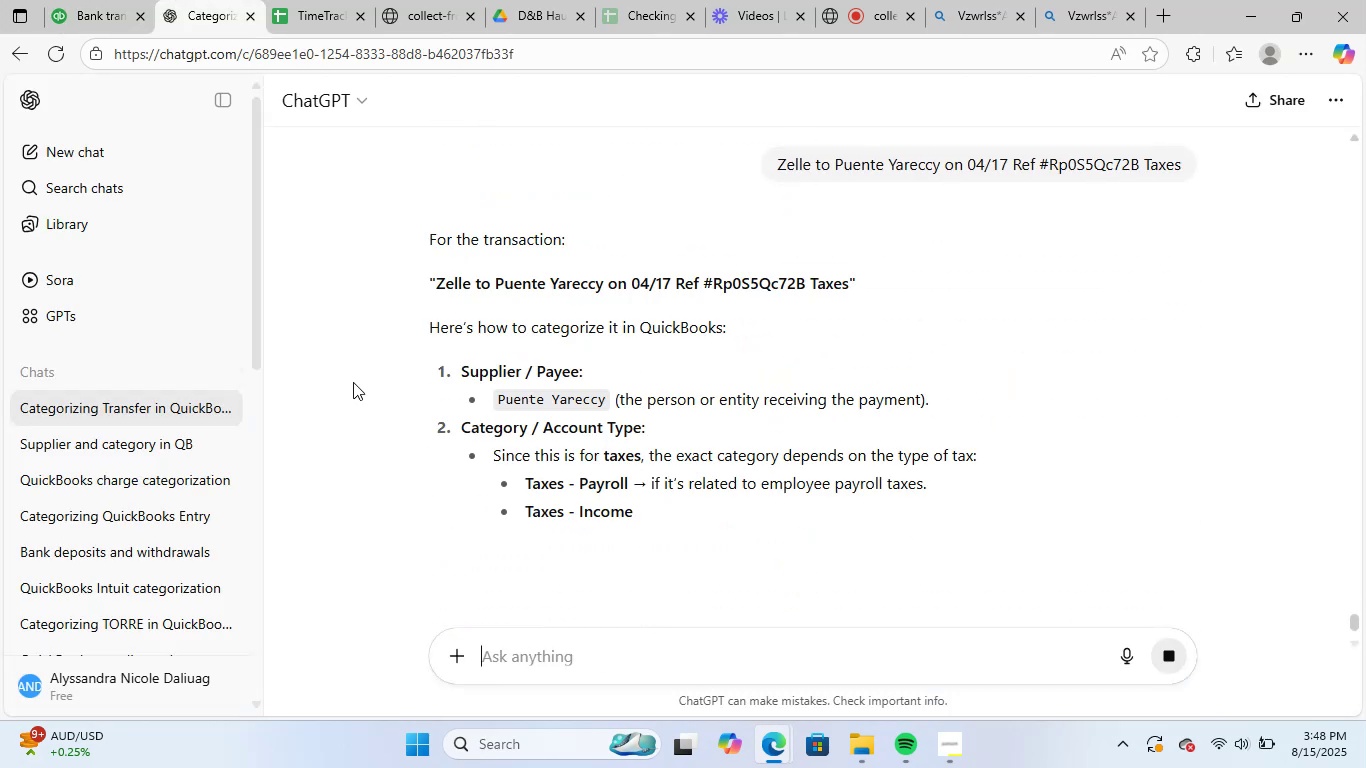 
left_click_drag(start_coordinate=[498, 403], to_coordinate=[607, 406])
 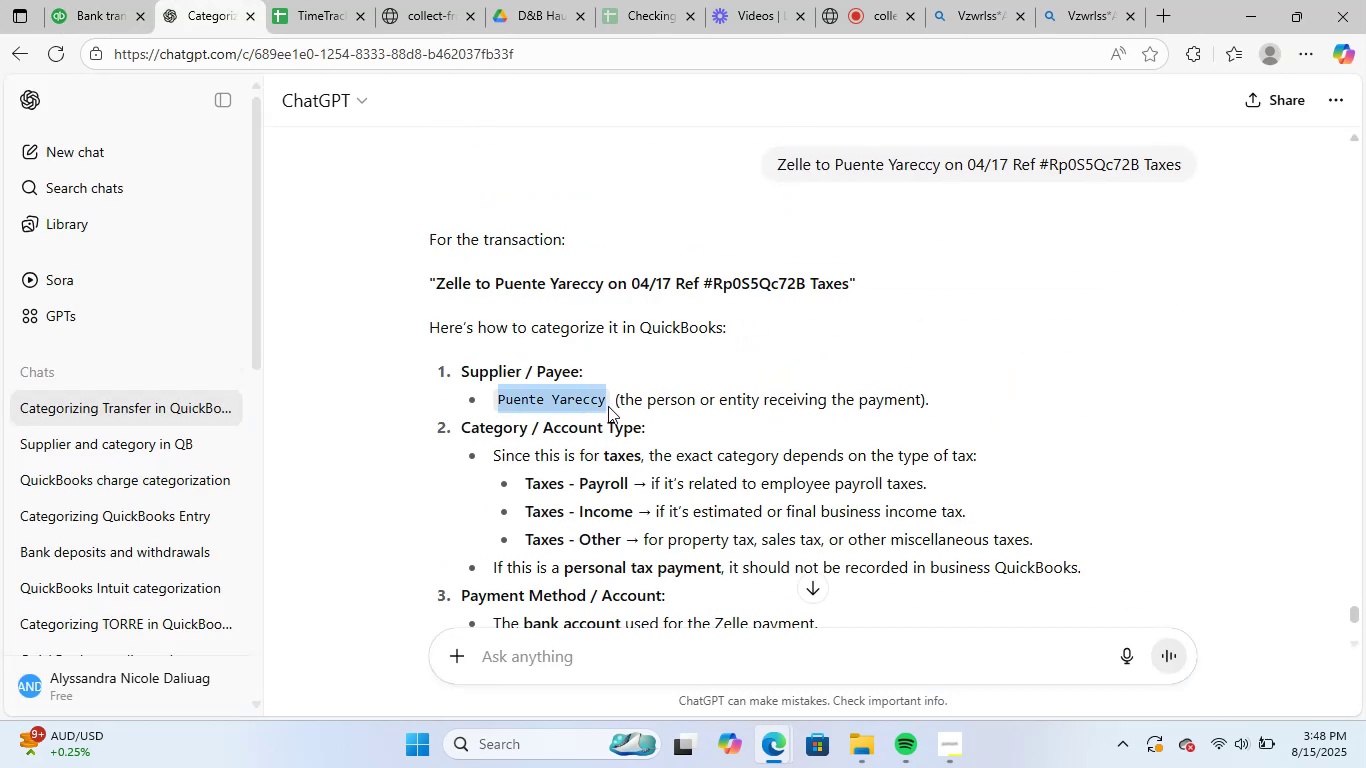 
key(Control+C)
 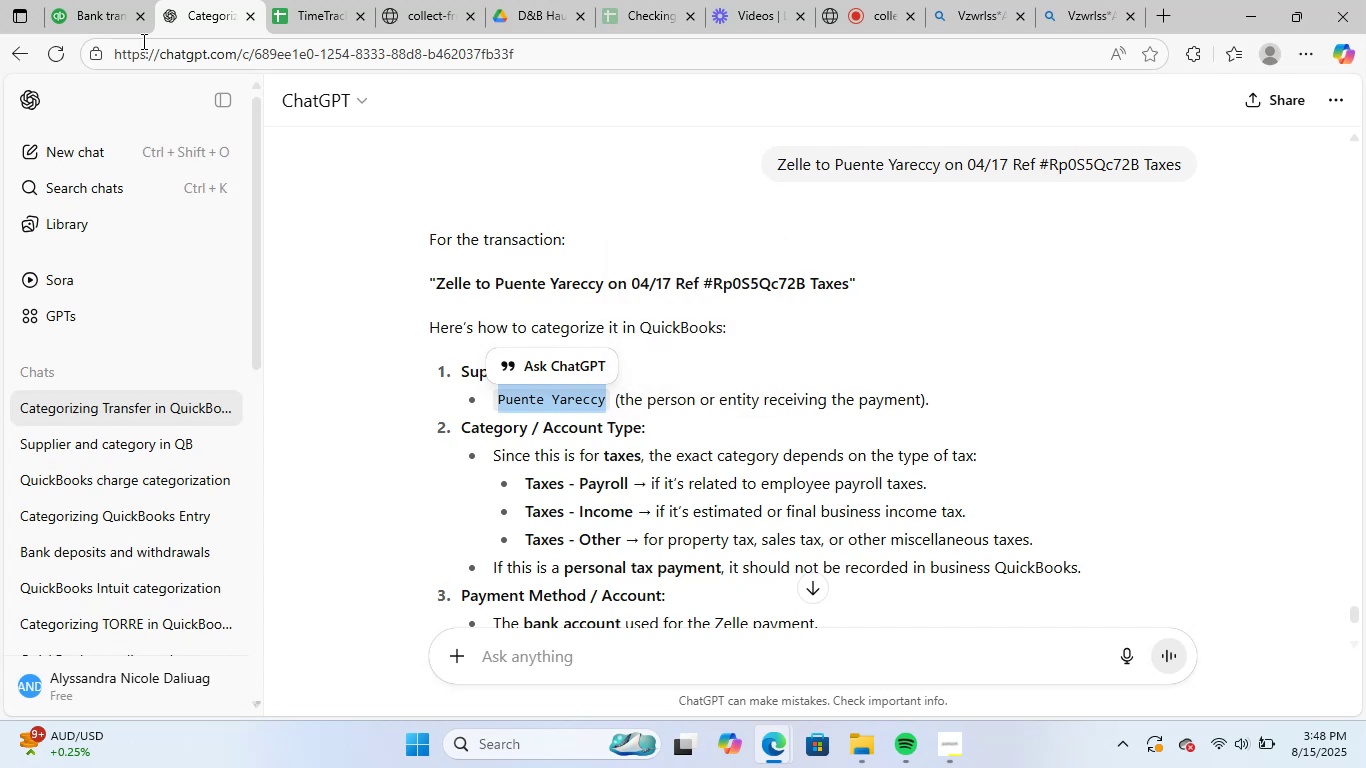 
left_click([90, 0])
 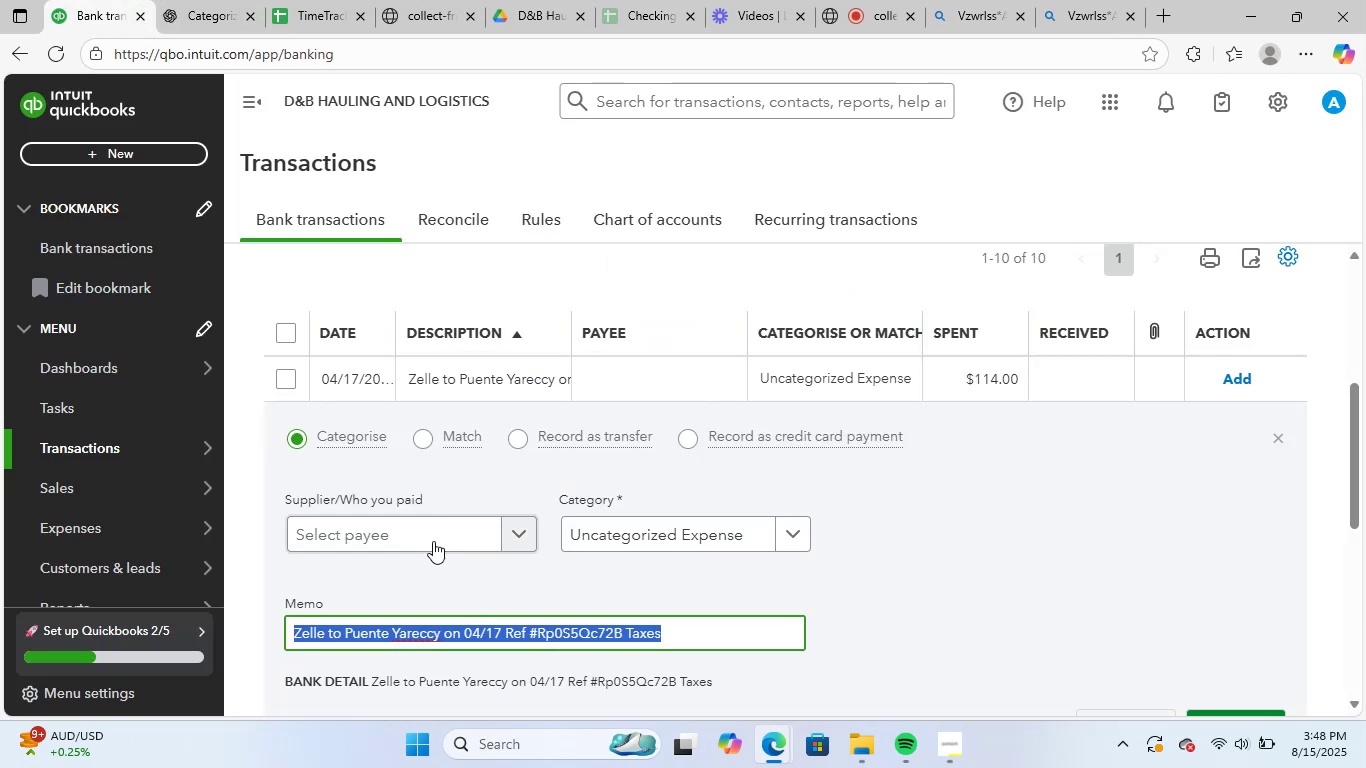 
left_click([424, 532])
 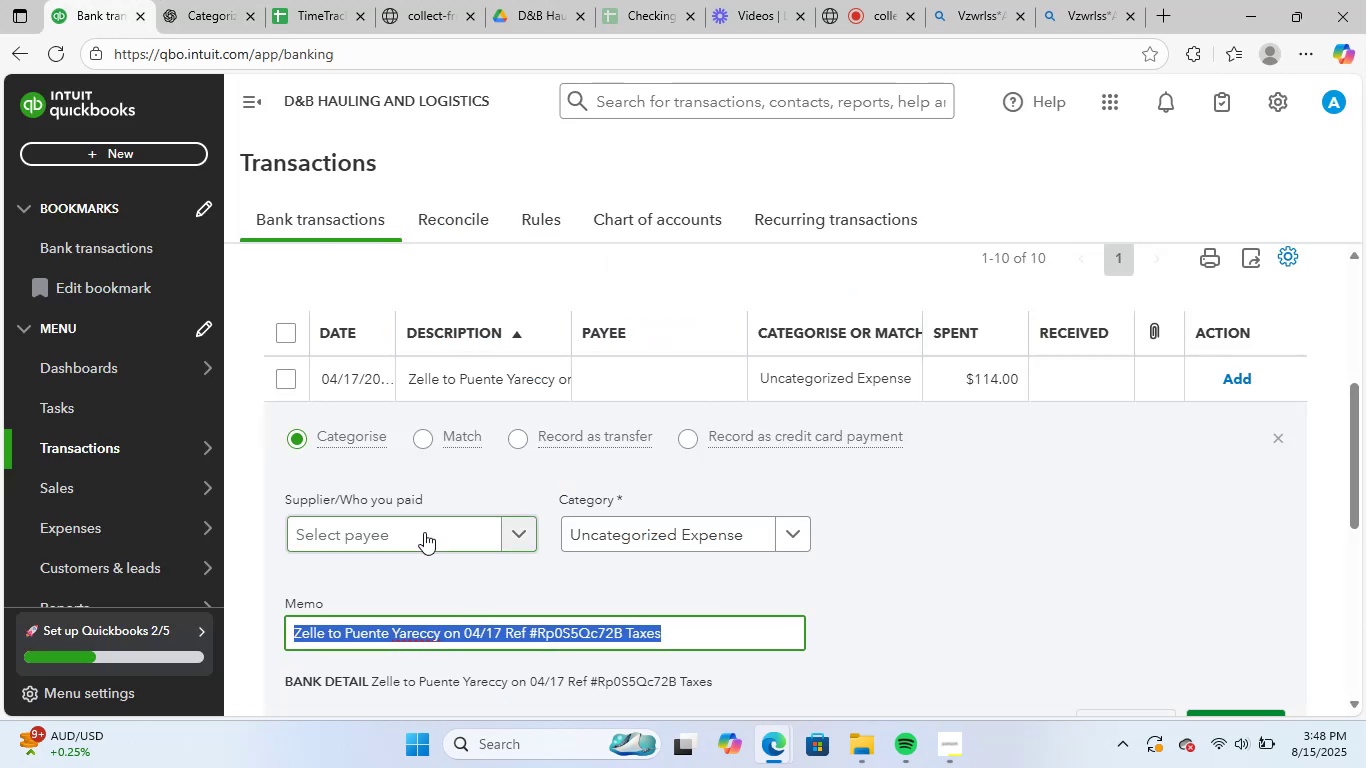 
key(Control+V)
 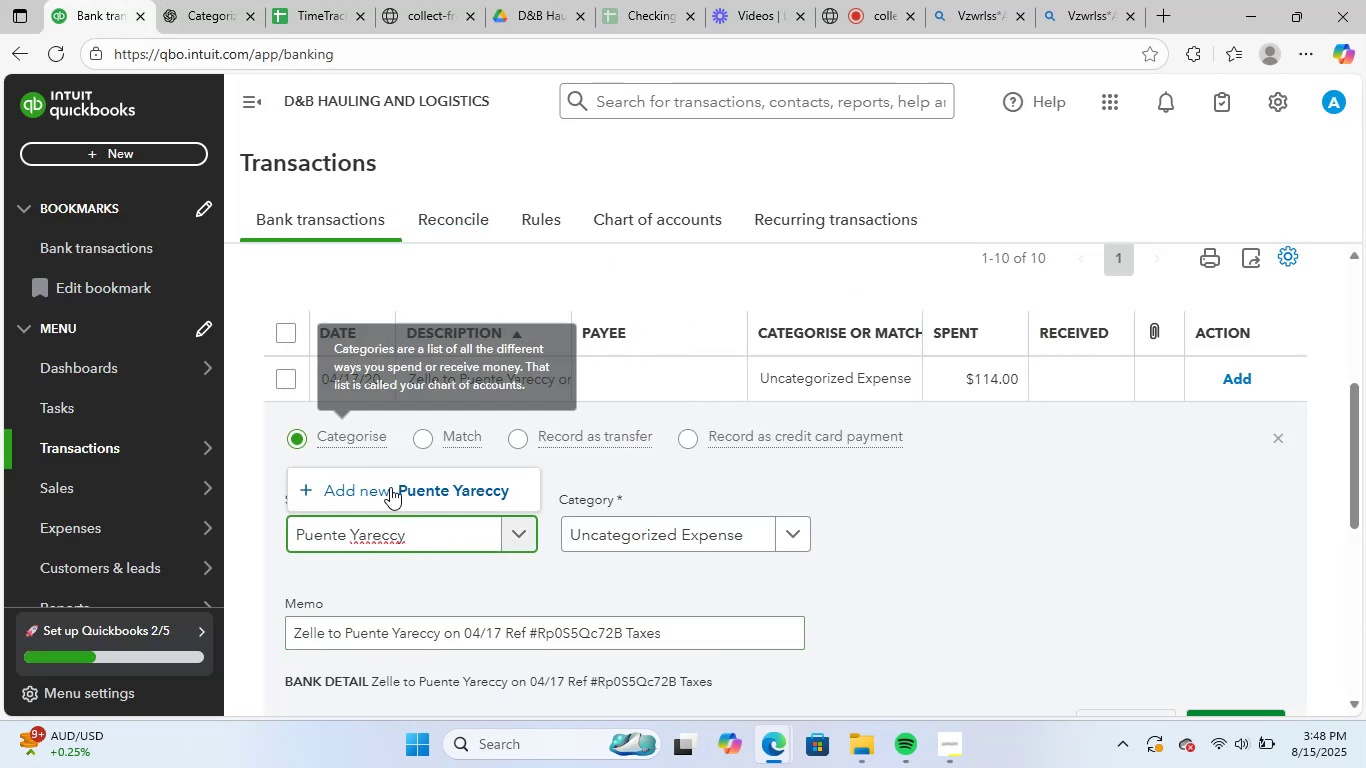 
left_click([418, 490])
 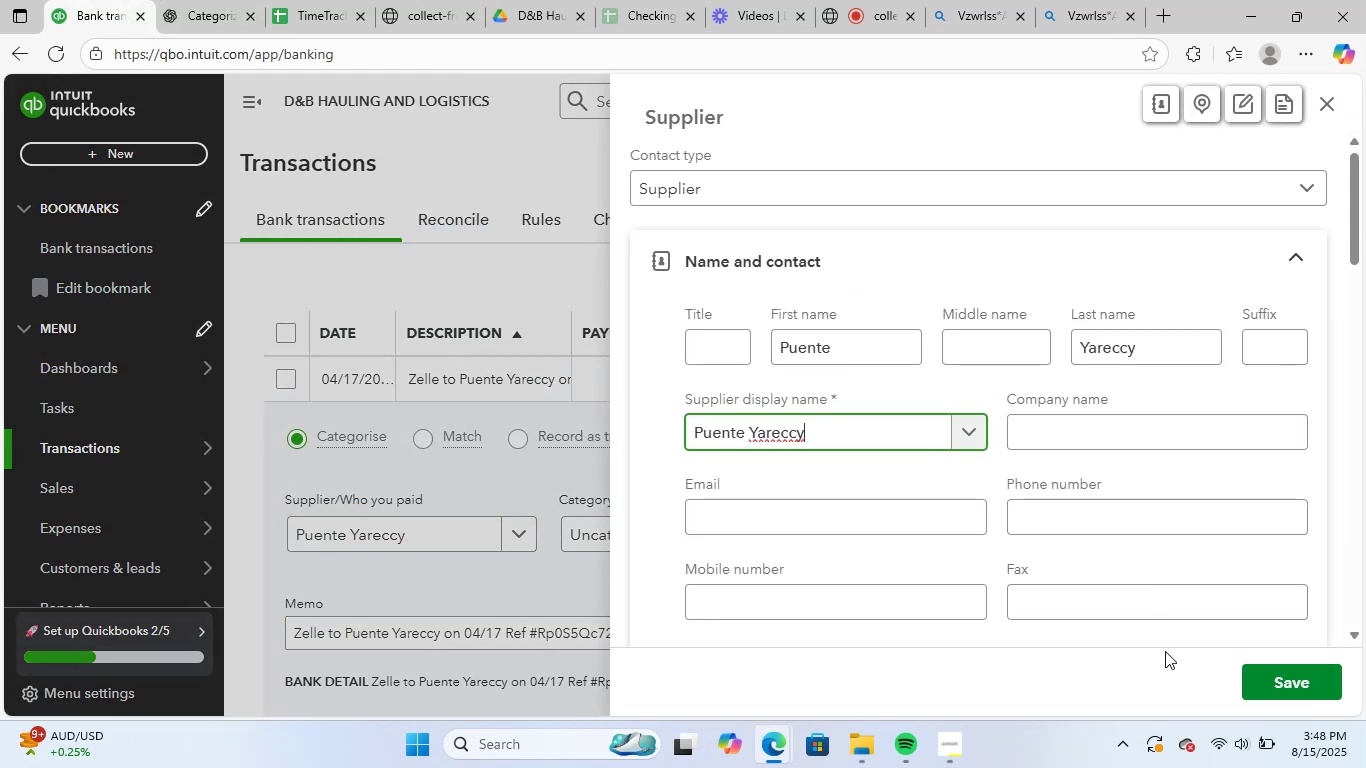 
left_click([1277, 682])
 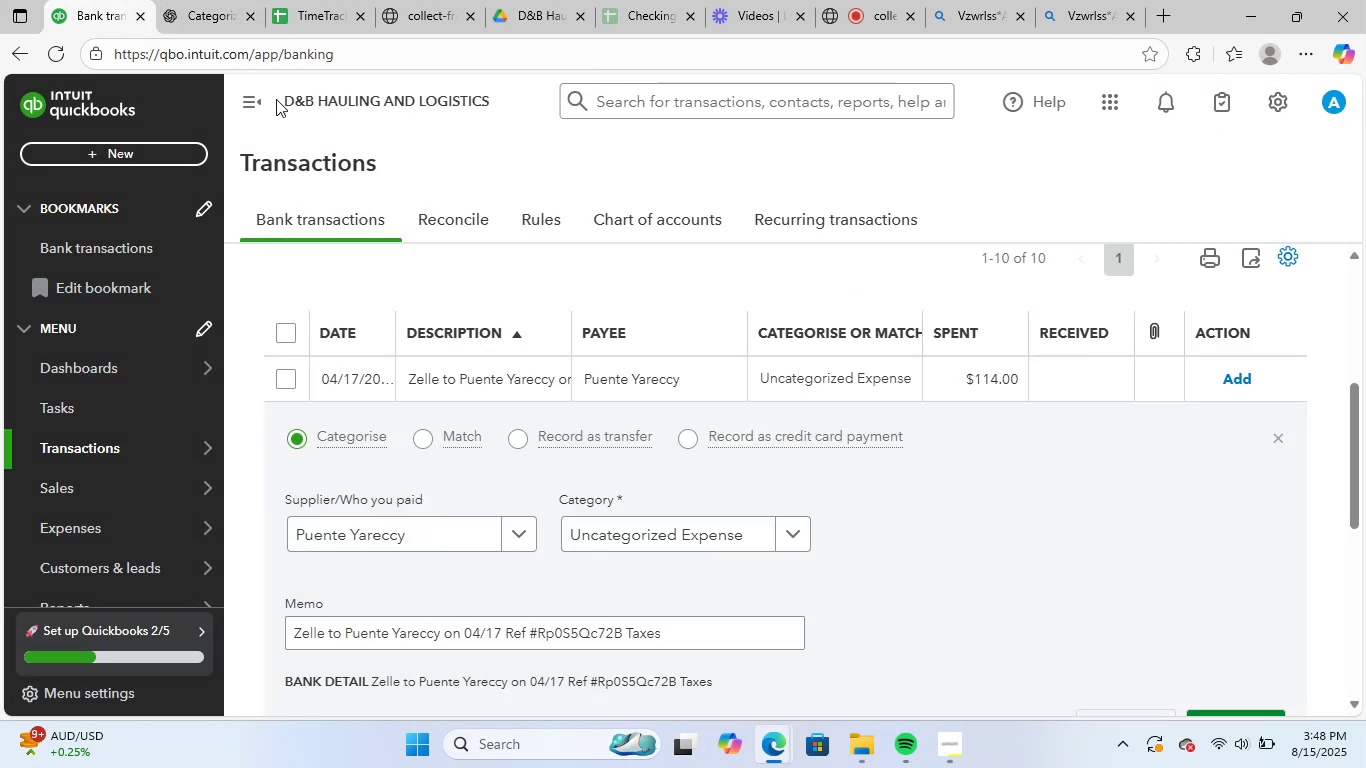 
left_click([216, 14])
 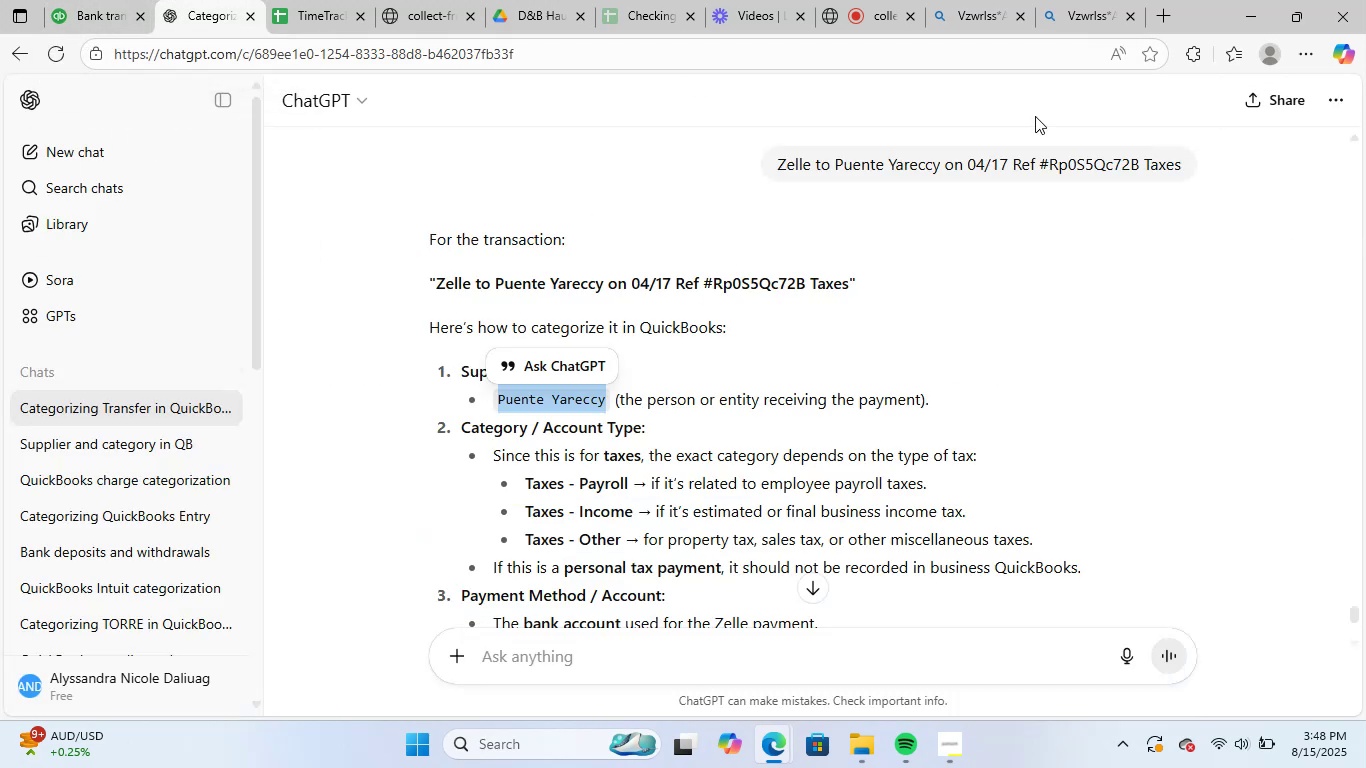 
left_click([1099, 3])
 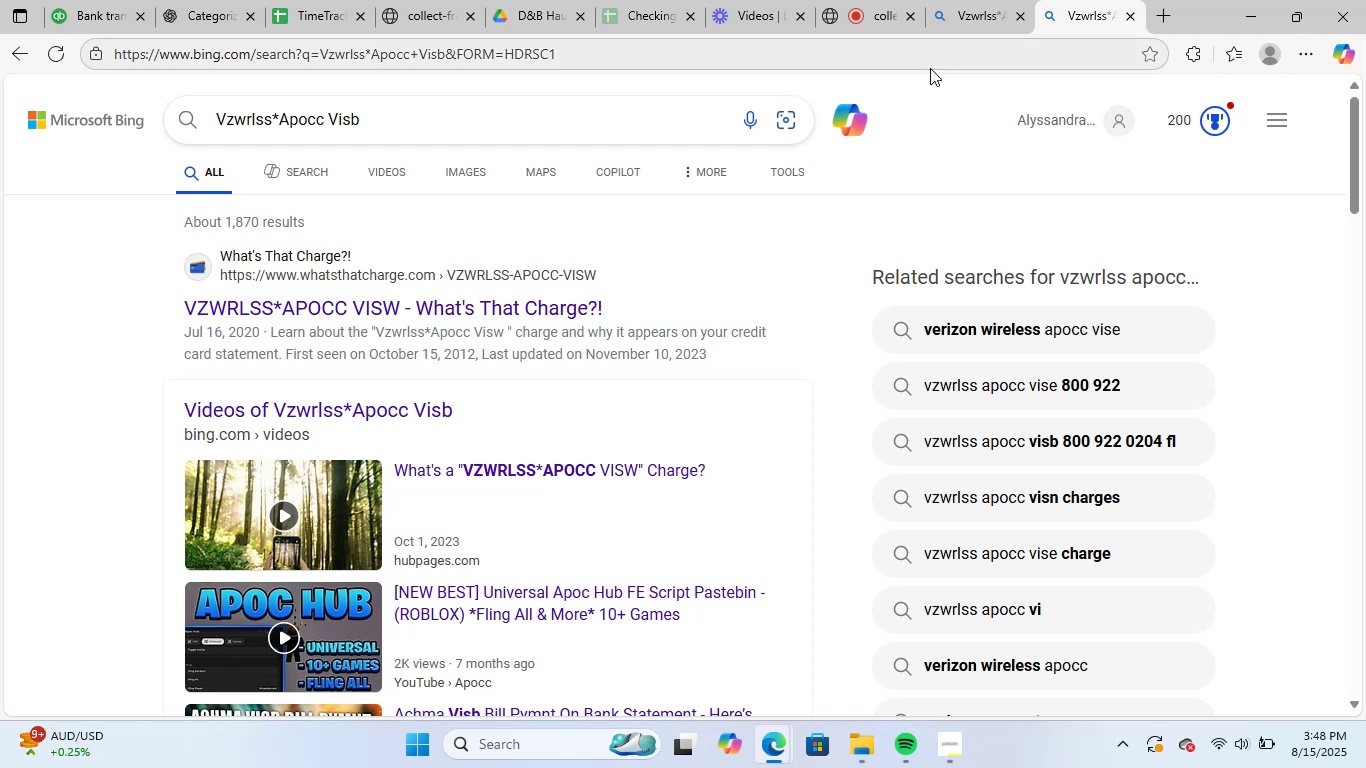 
left_click([934, 64])
 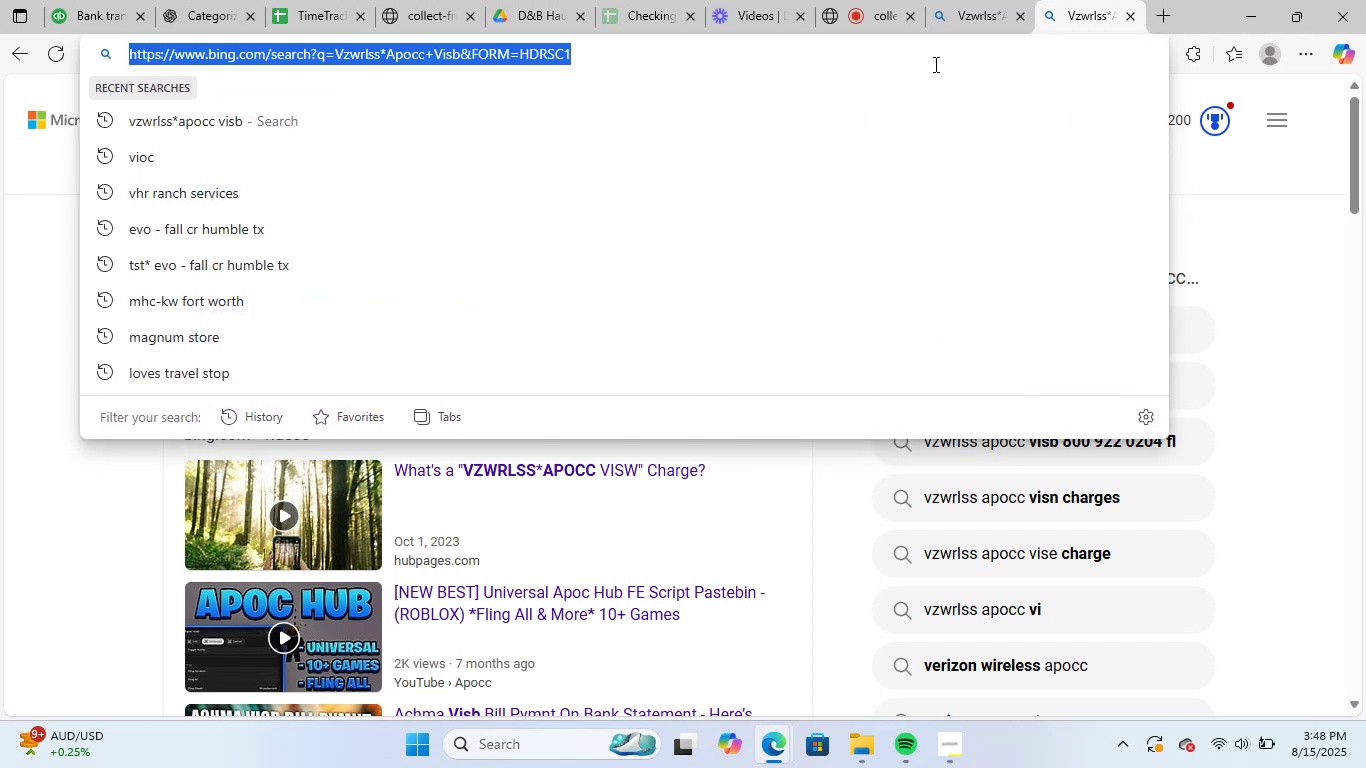 
key(Control+V)
 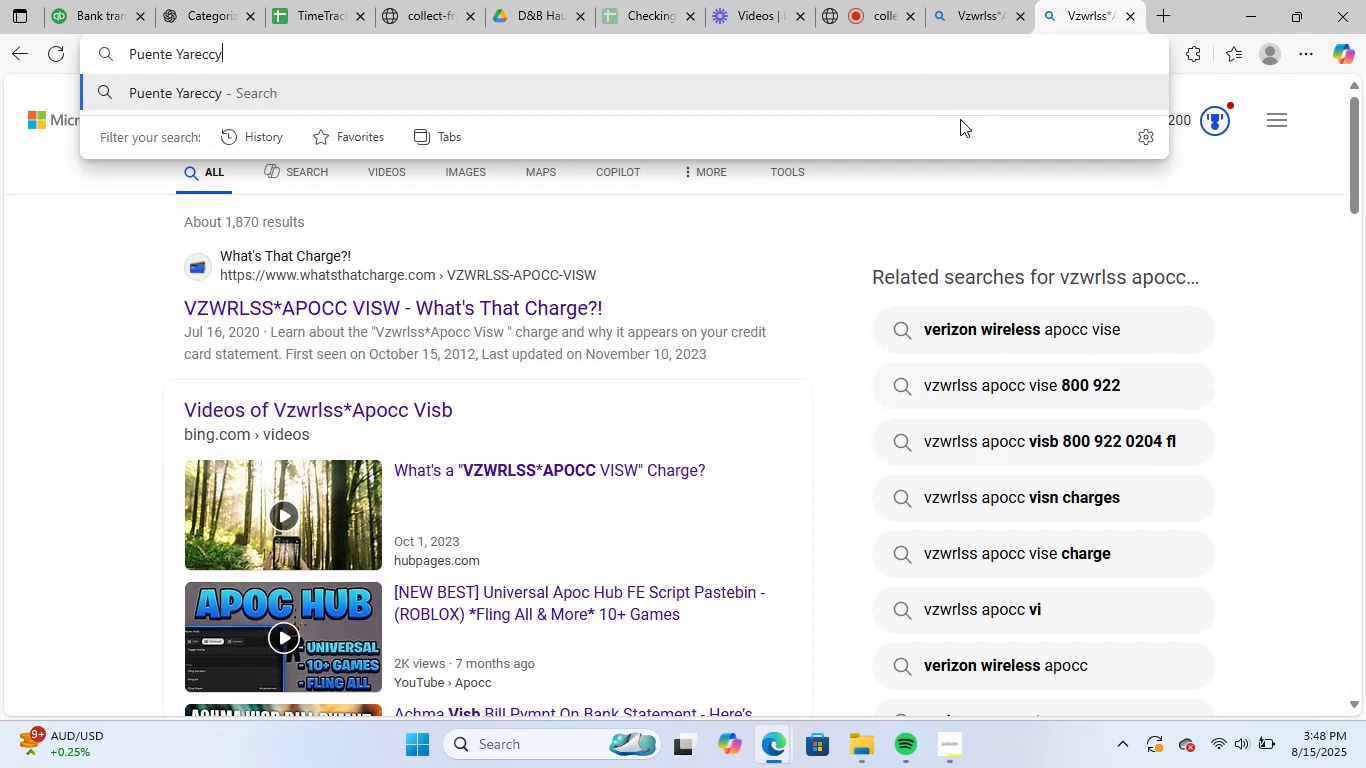 
key(NumpadEnter)
 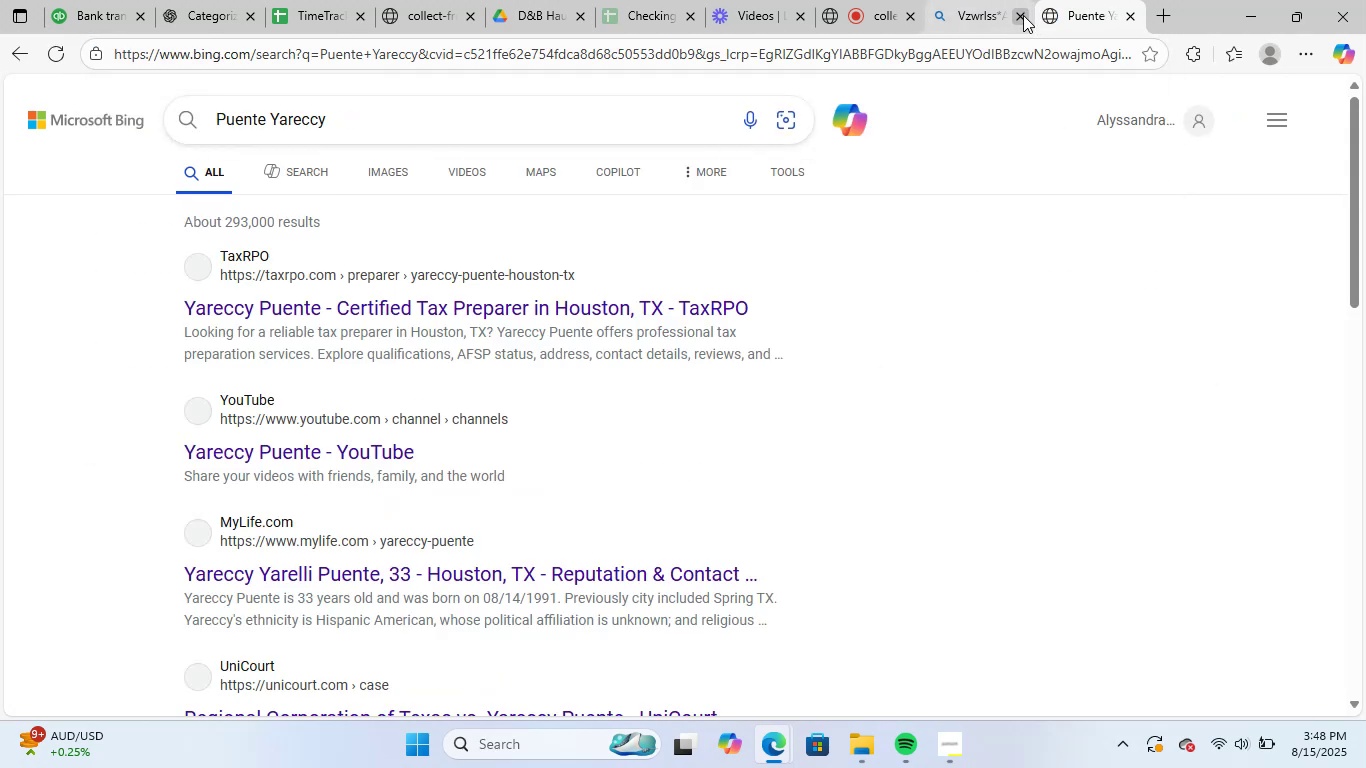 
left_click([1023, 15])
 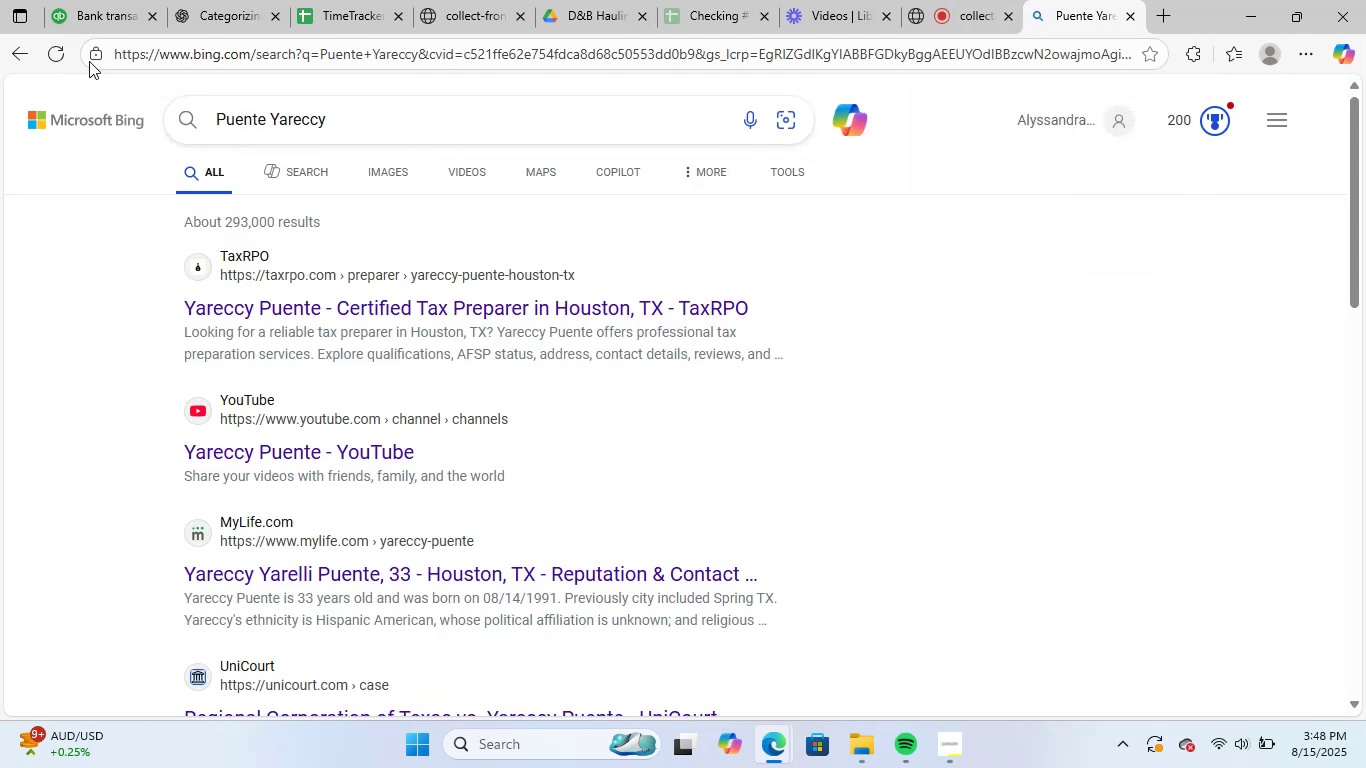 
left_click([106, 3])
 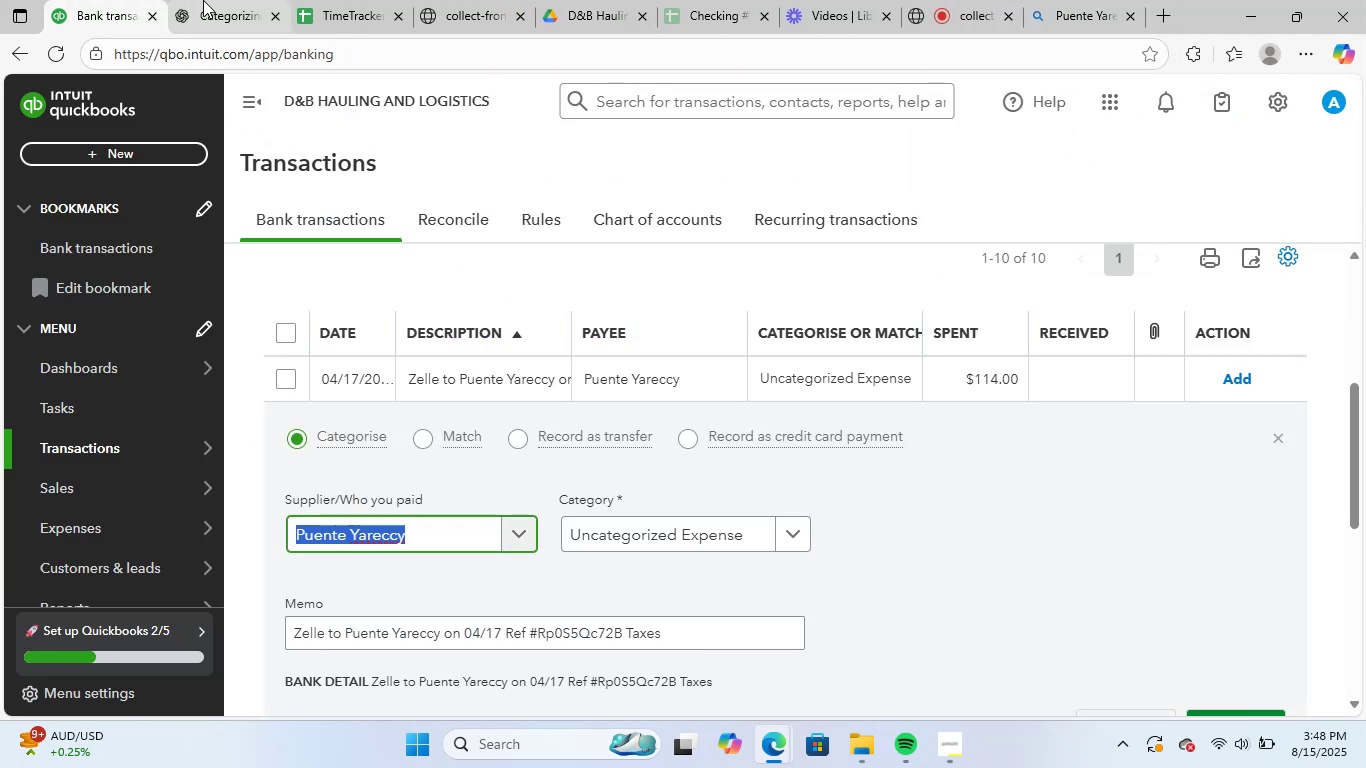 
left_click([203, 0])
 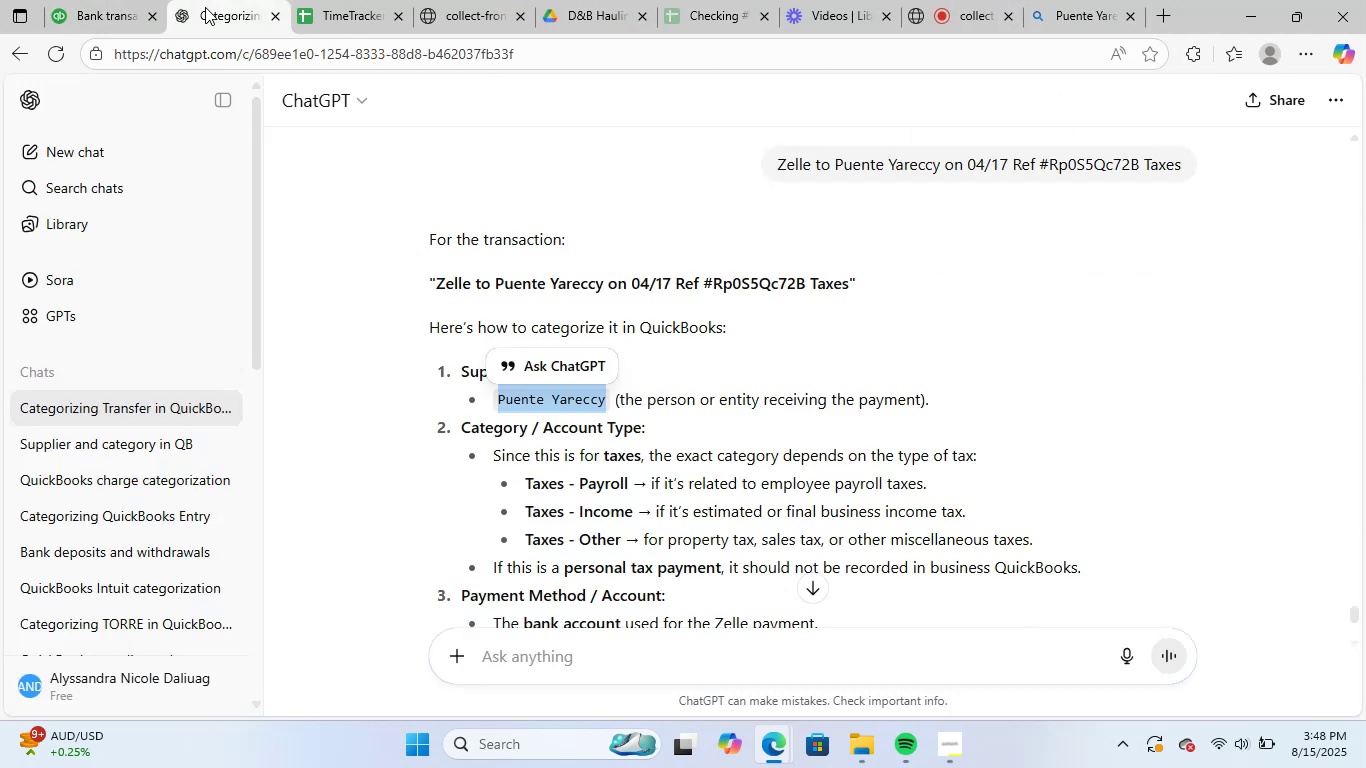 
scroll: coordinate [1020, 454], scroll_direction: down, amount: 2.0
 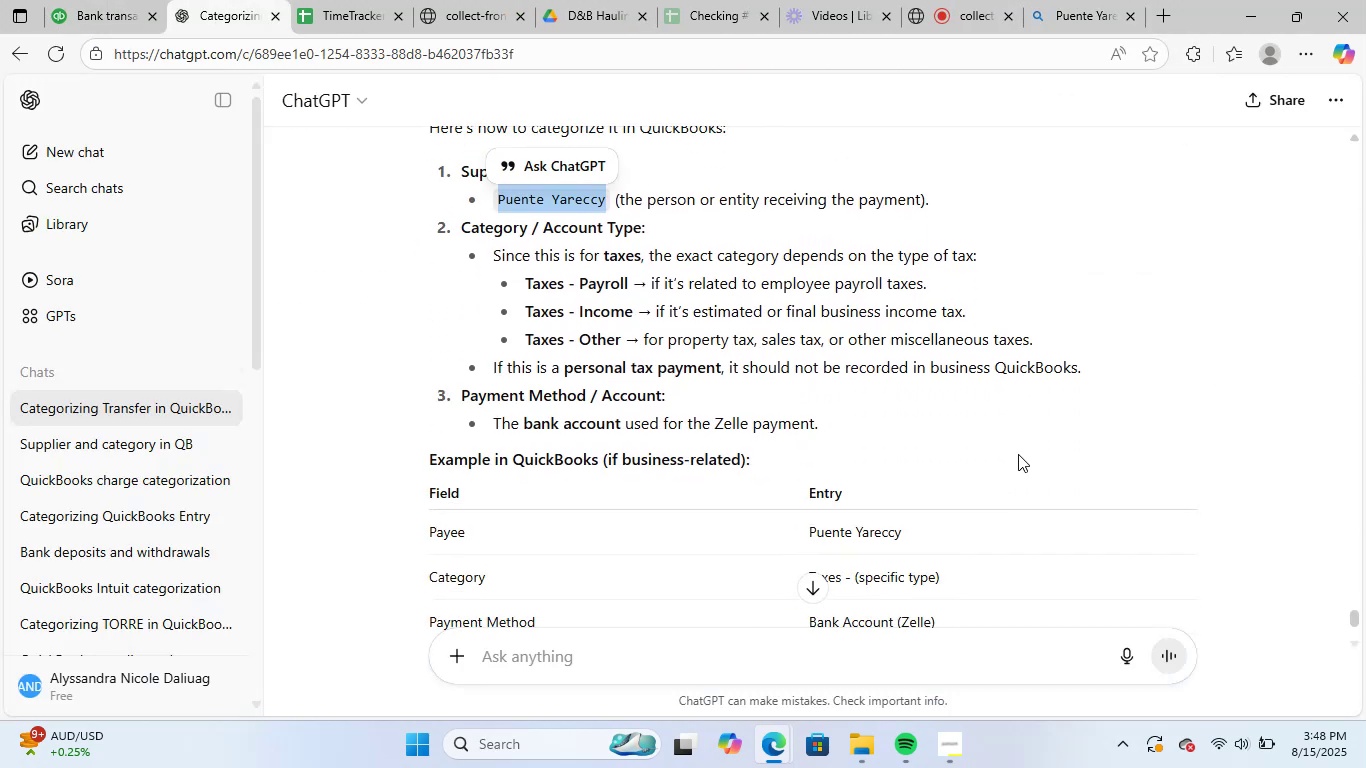 
scroll: coordinate [1017, 454], scroll_direction: up, amount: 1.0
 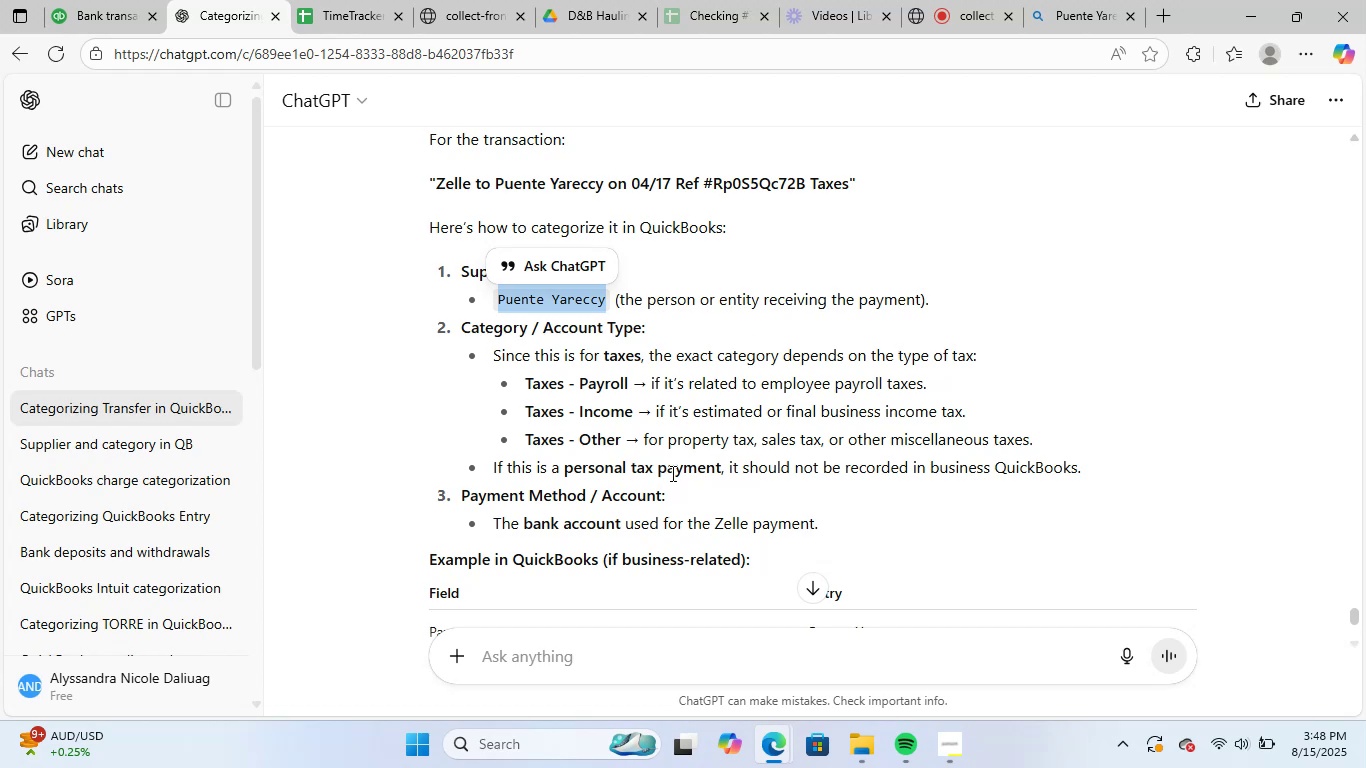 
left_click([112, 0])
 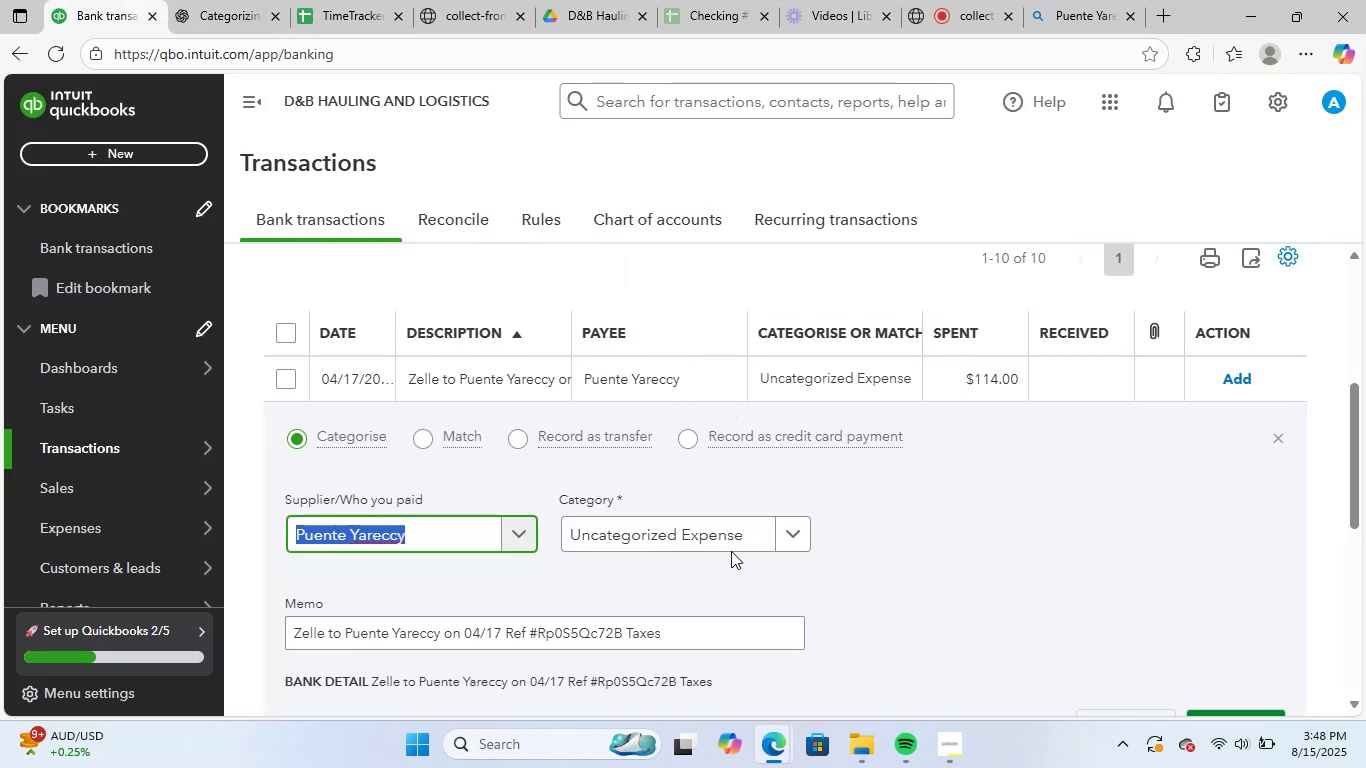 
left_click([695, 518])
 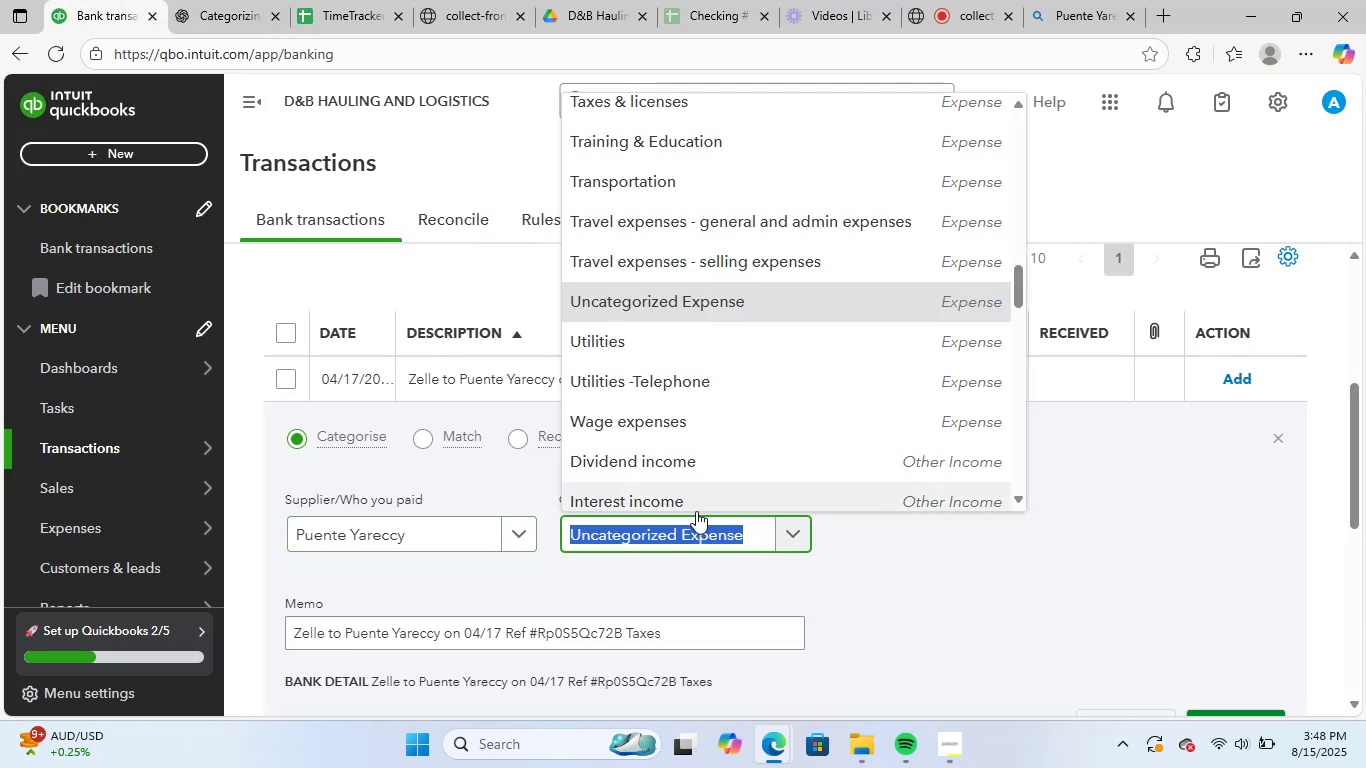 
type(pay)
 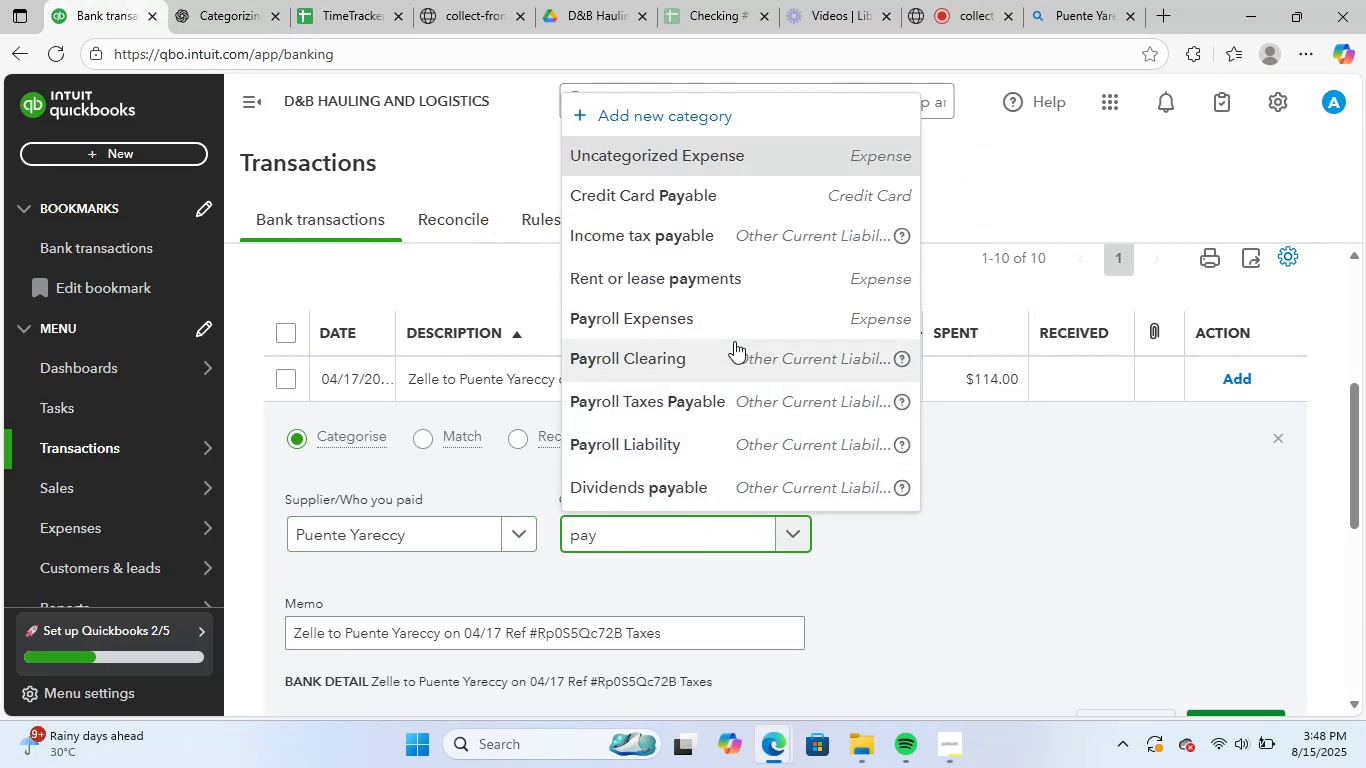 
left_click([745, 391])
 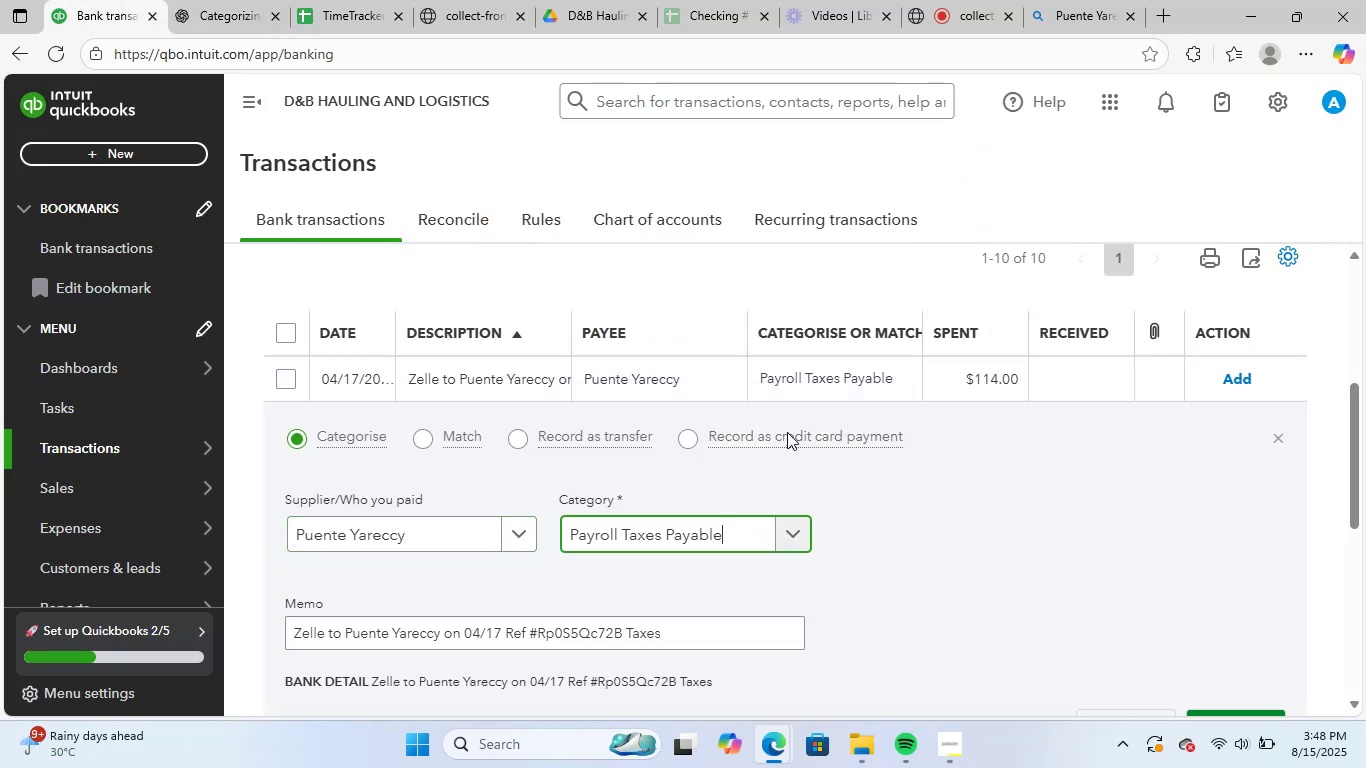 
scroll: coordinate [912, 535], scroll_direction: down, amount: 3.0
 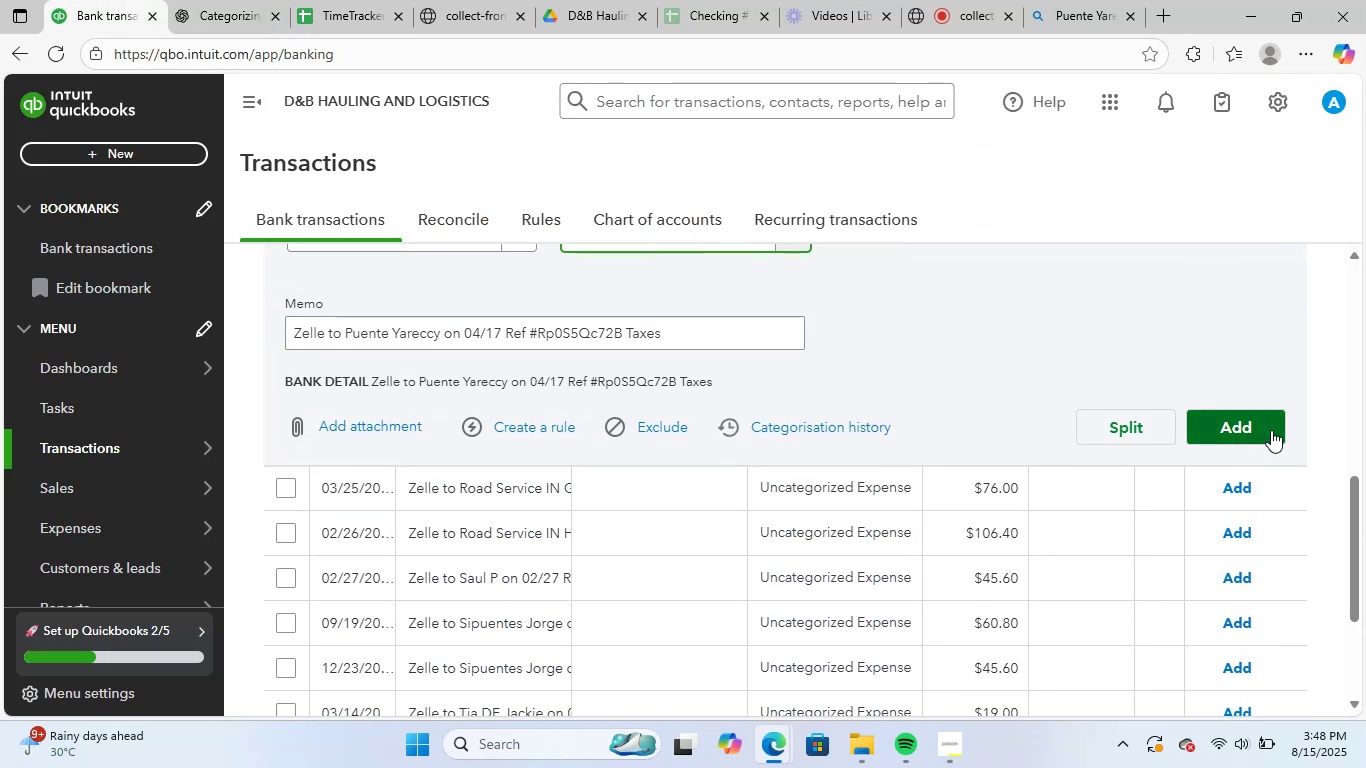 
scroll: coordinate [1082, 454], scroll_direction: up, amount: 2.0
 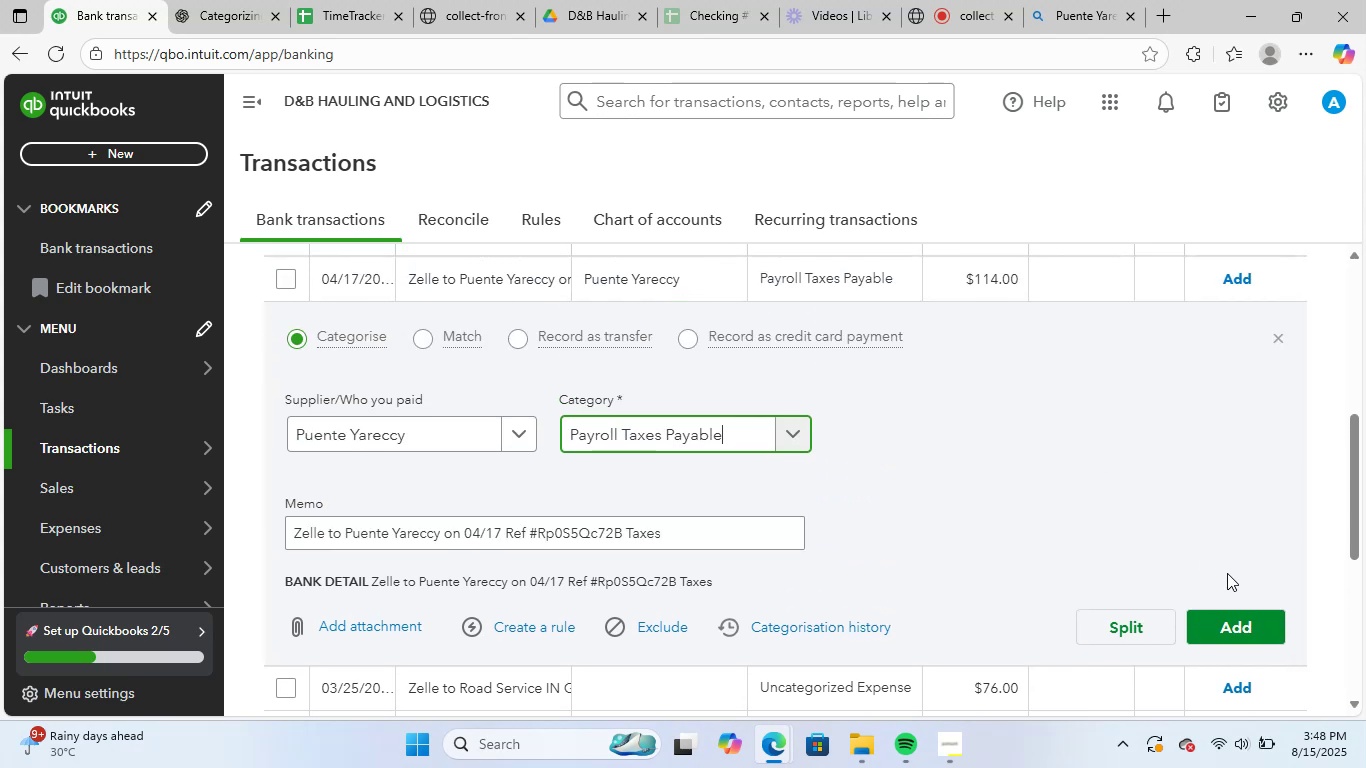 
left_click([1247, 619])
 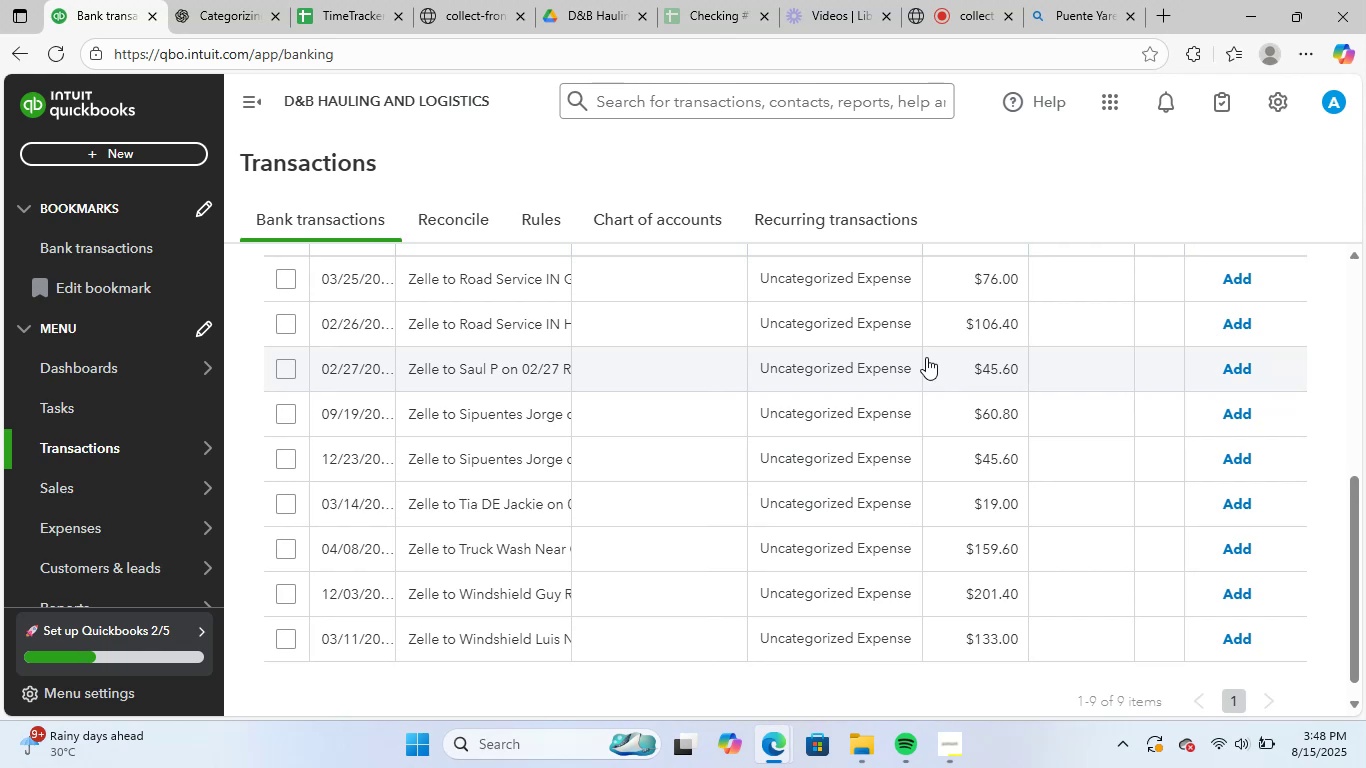 
wait(14.44)
 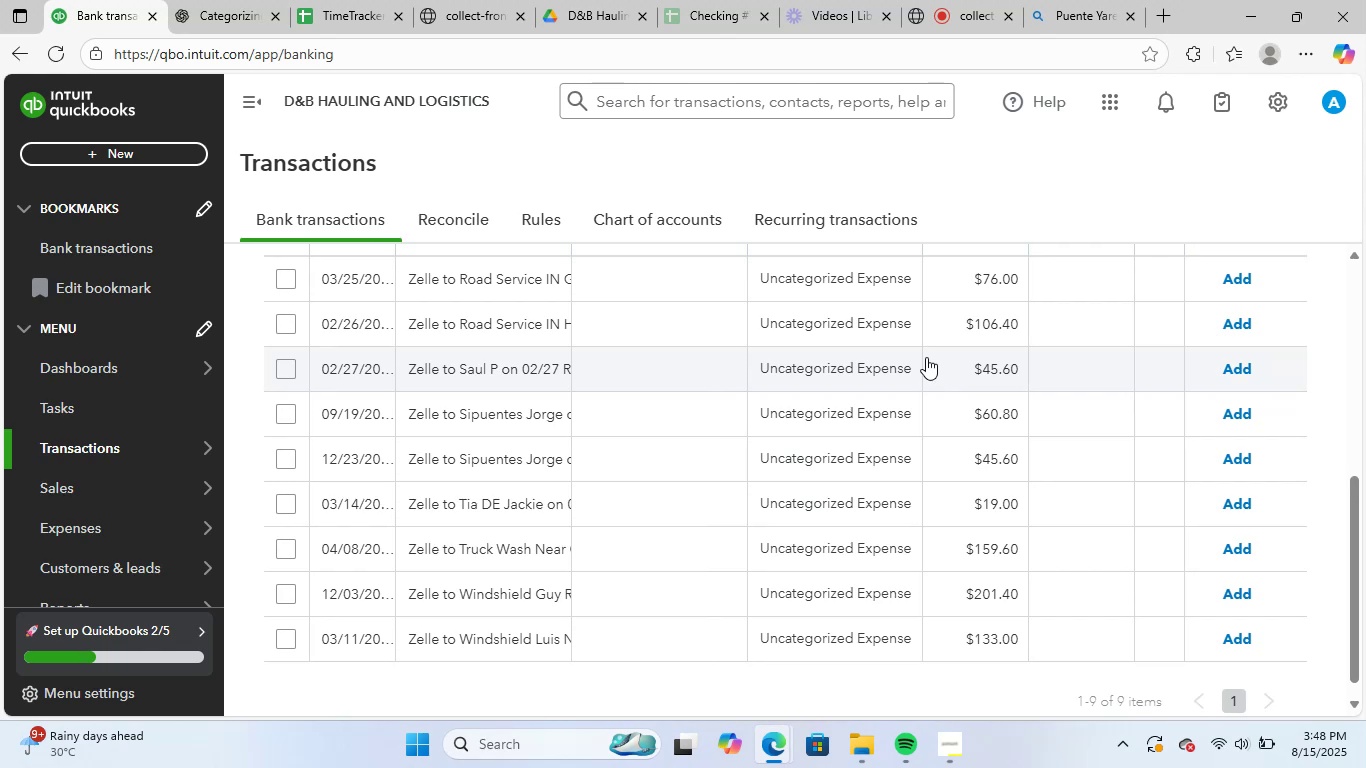 
scroll: coordinate [623, 353], scroll_direction: up, amount: 2.0
 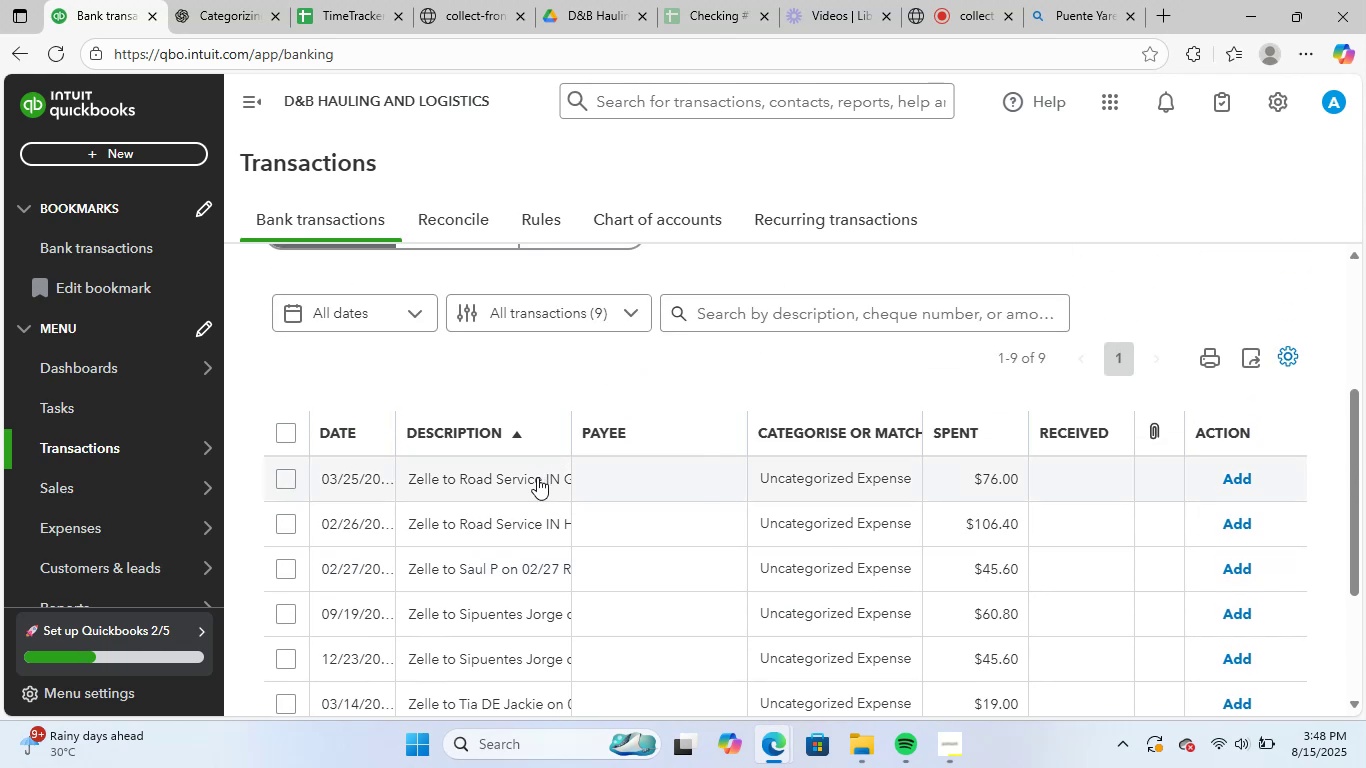 
left_click([537, 477])
 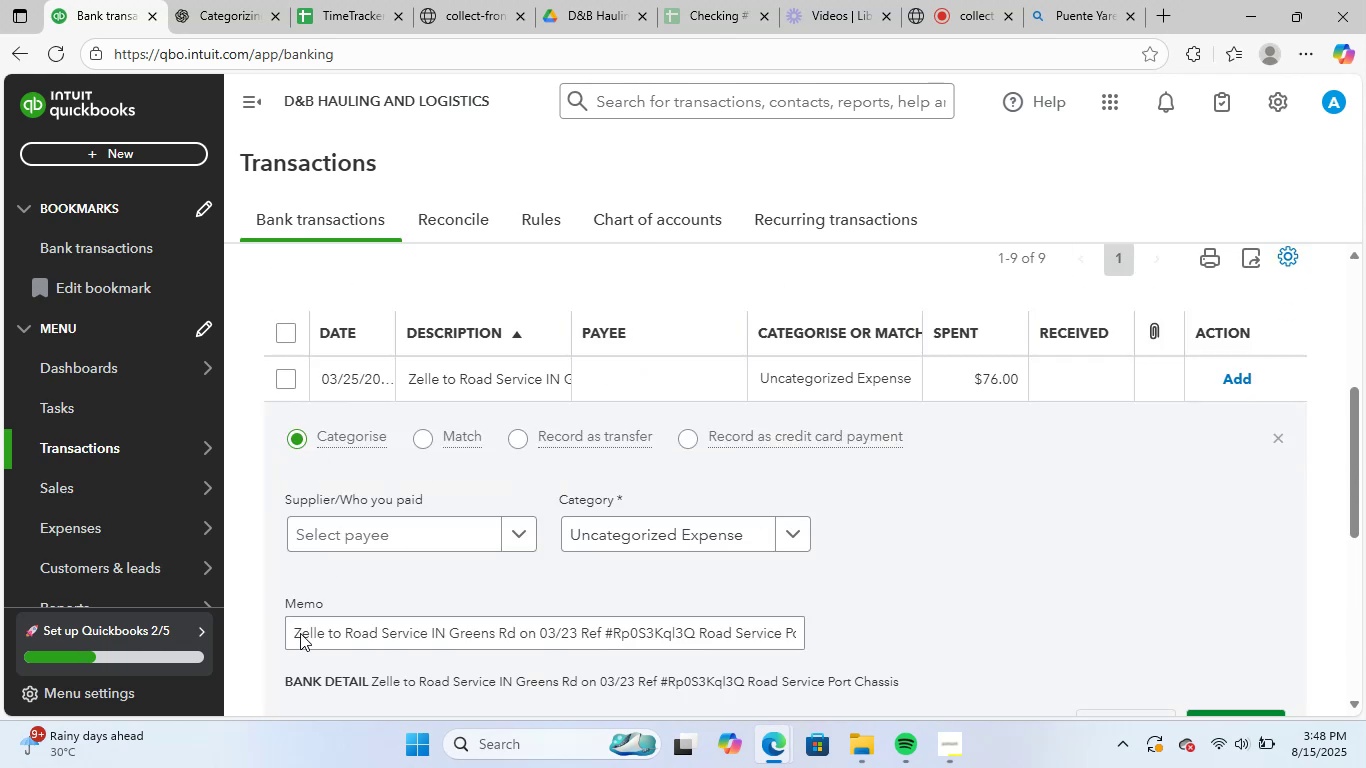 
left_click_drag(start_coordinate=[293, 635], to_coordinate=[1040, 640])
 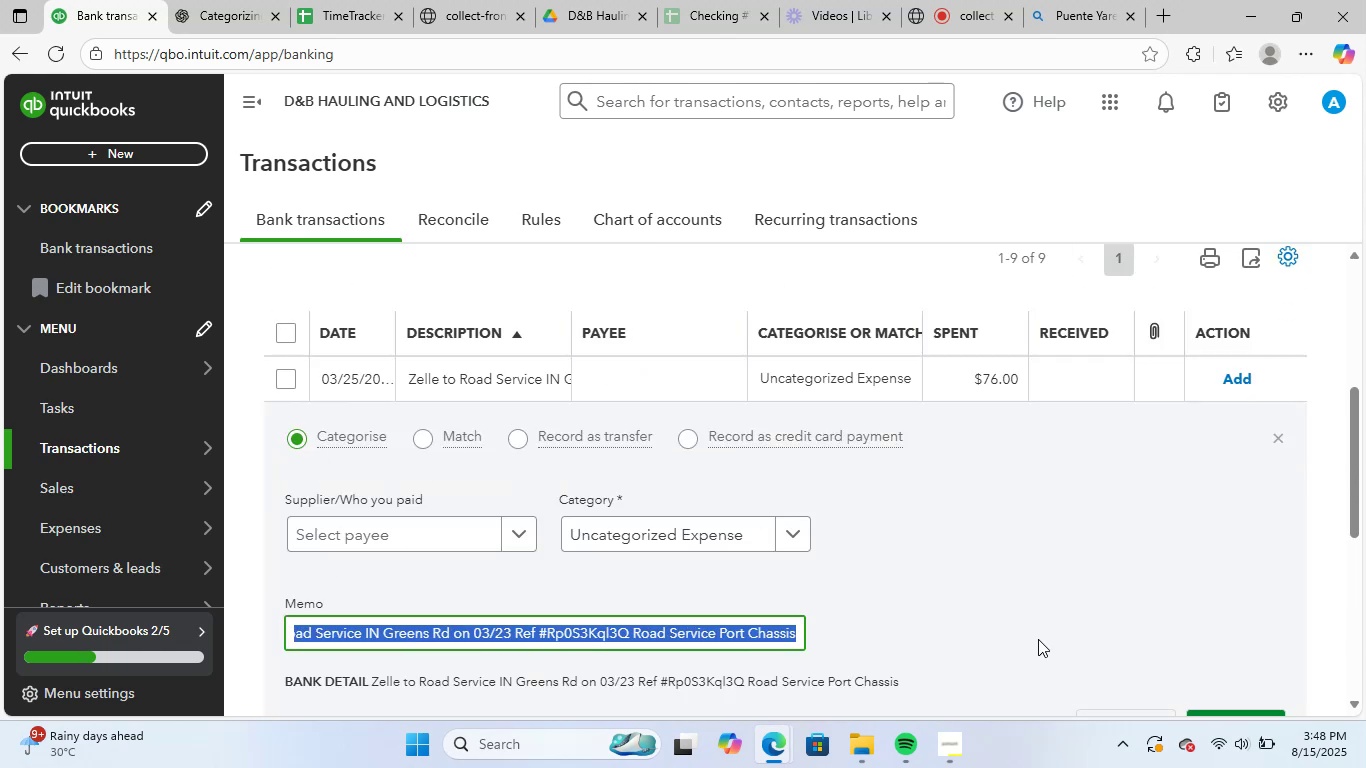 
key(Control+ControlLeft)
 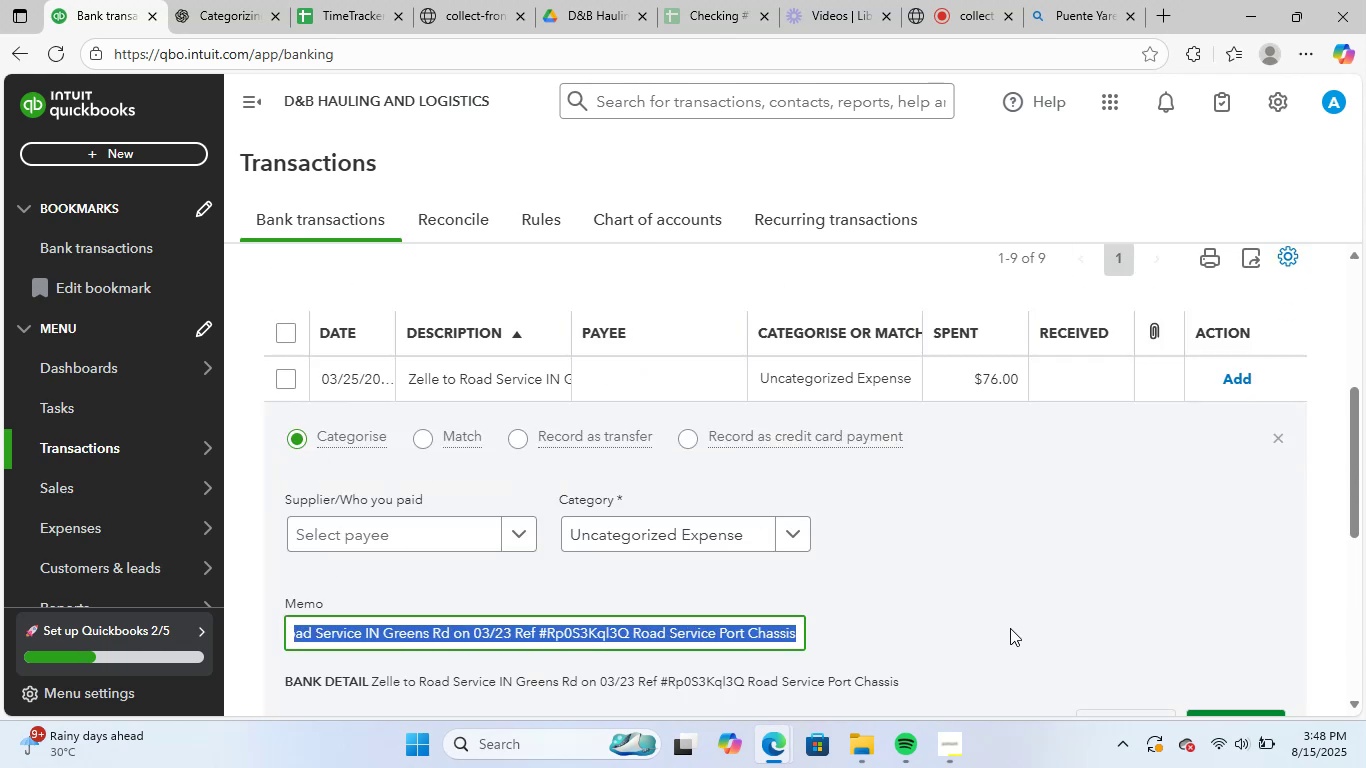 
key(Control+C)
 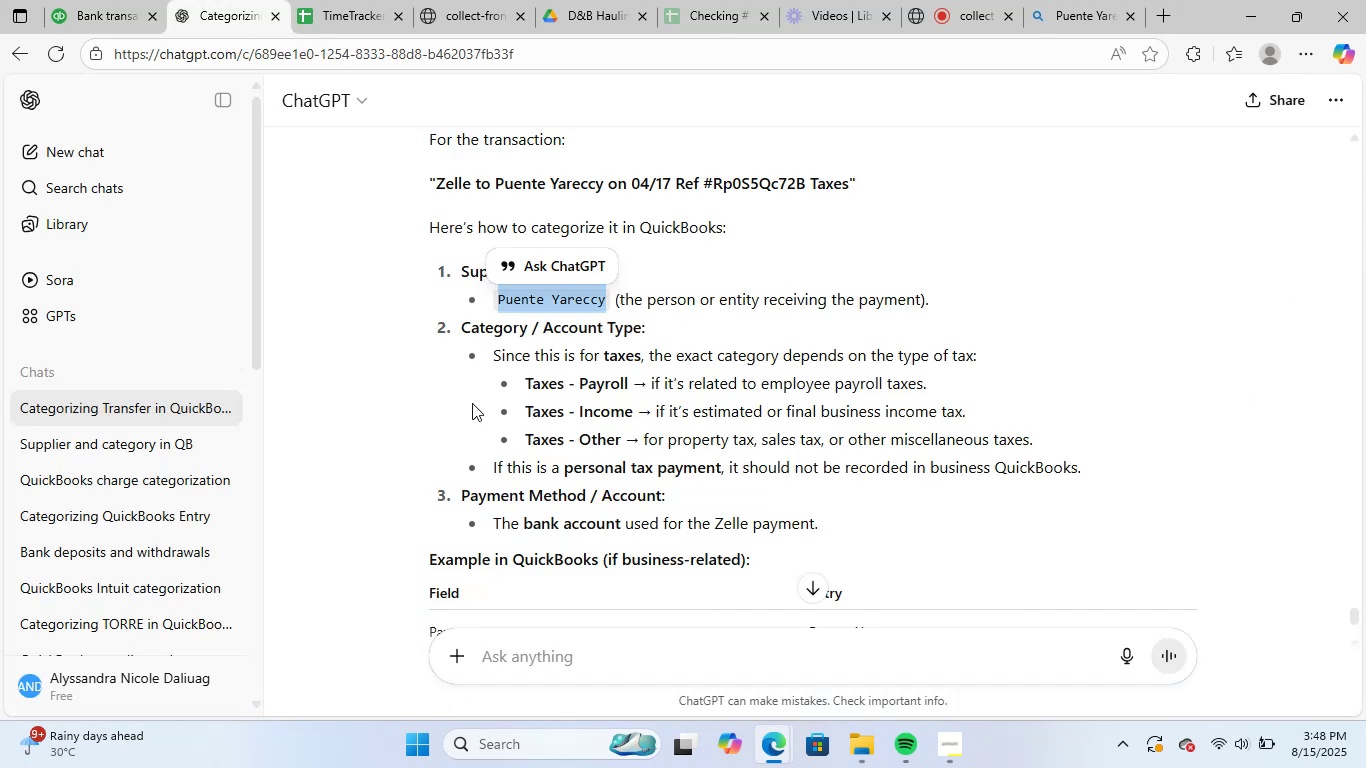 
left_click([553, 646])
 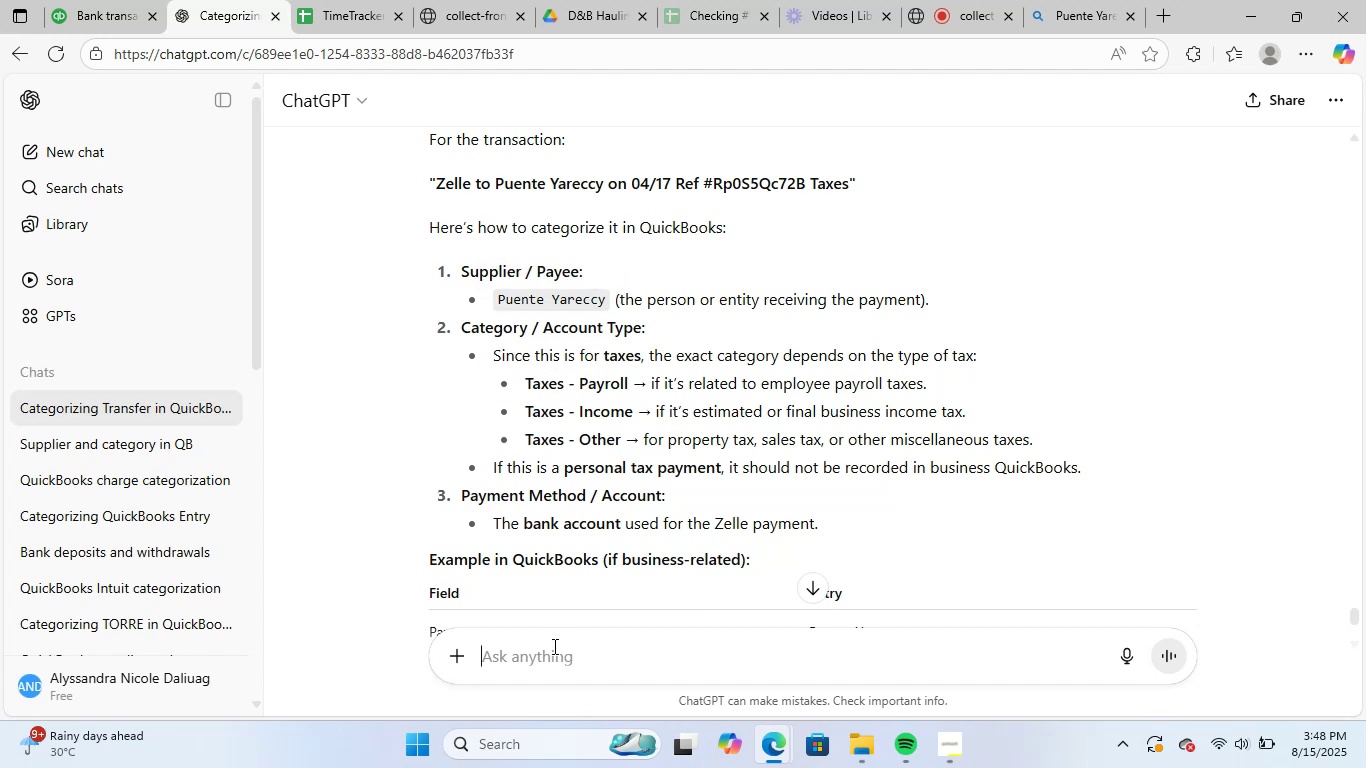 
key(Control+V)
 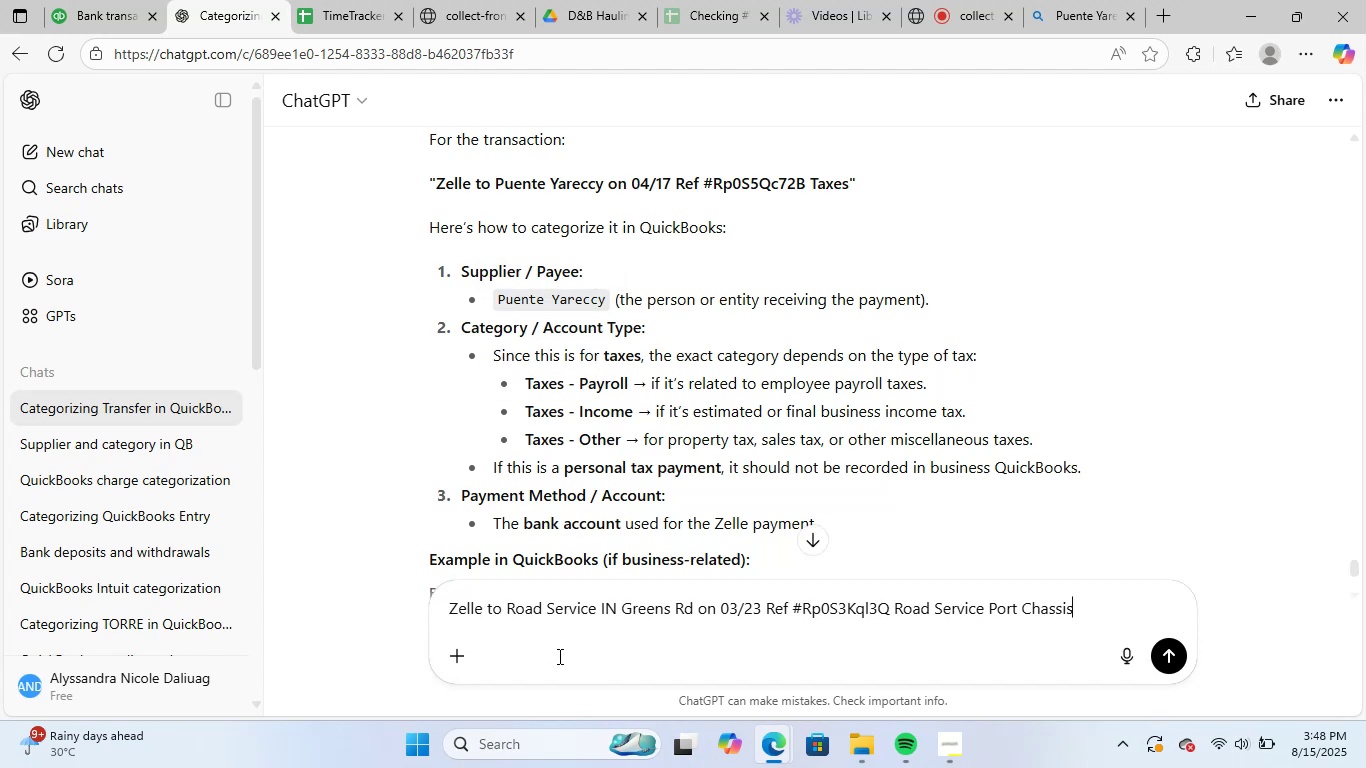 
key(NumpadEnter)
 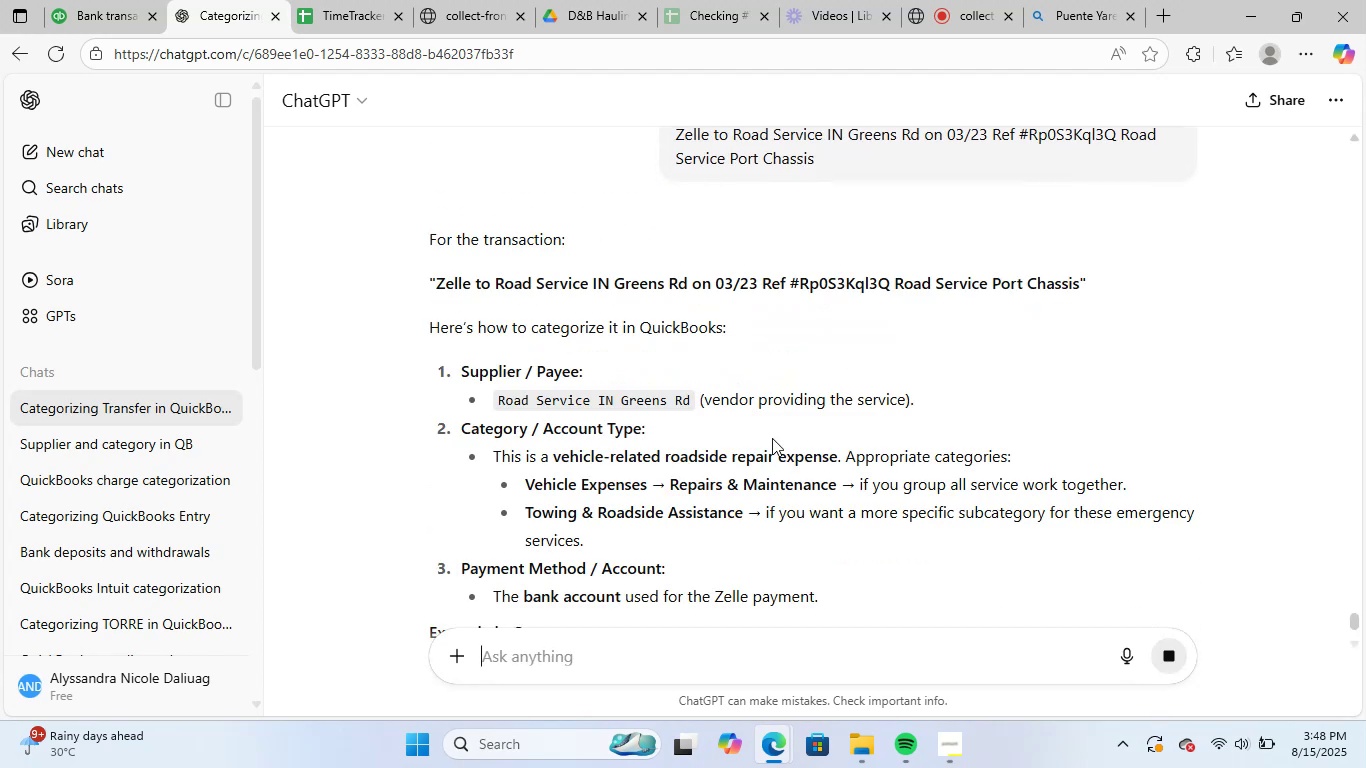 
left_click_drag(start_coordinate=[493, 400], to_coordinate=[526, 404])
 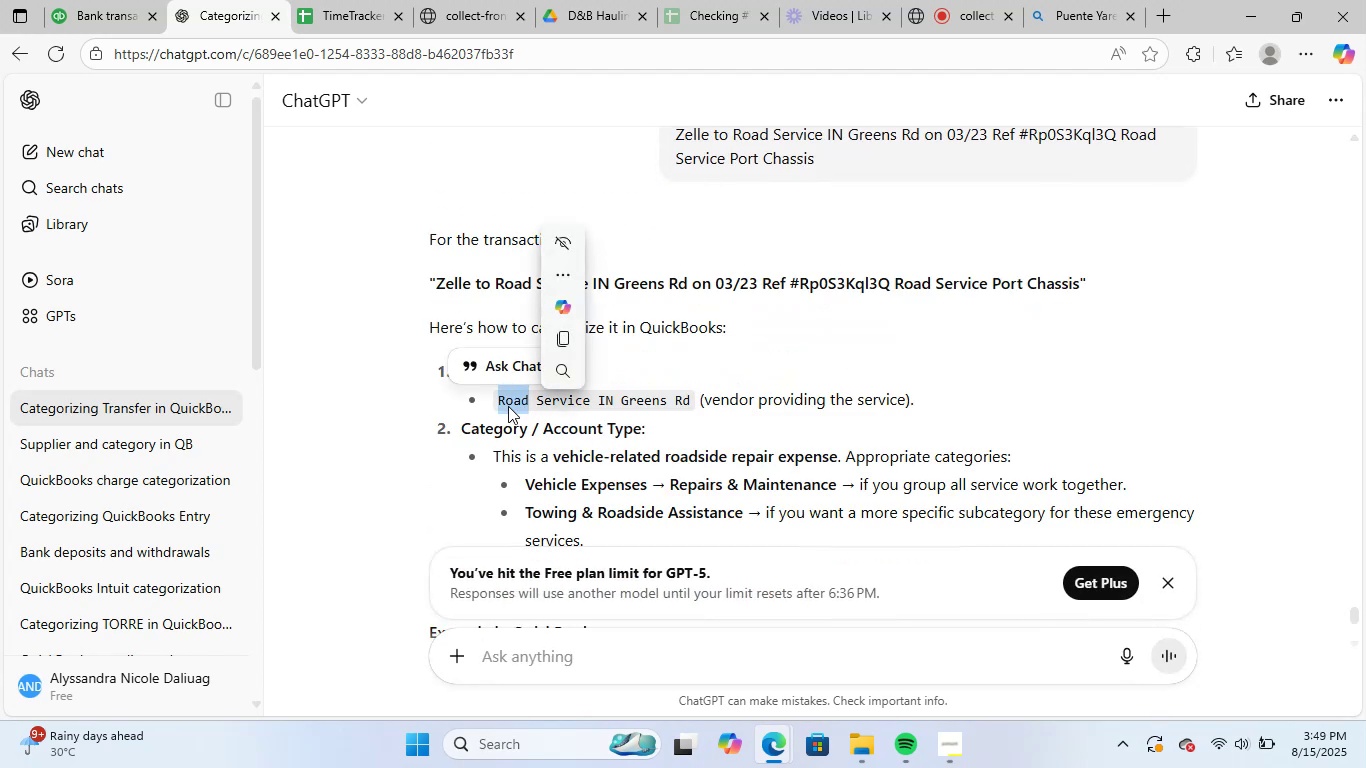 
left_click([507, 408])
 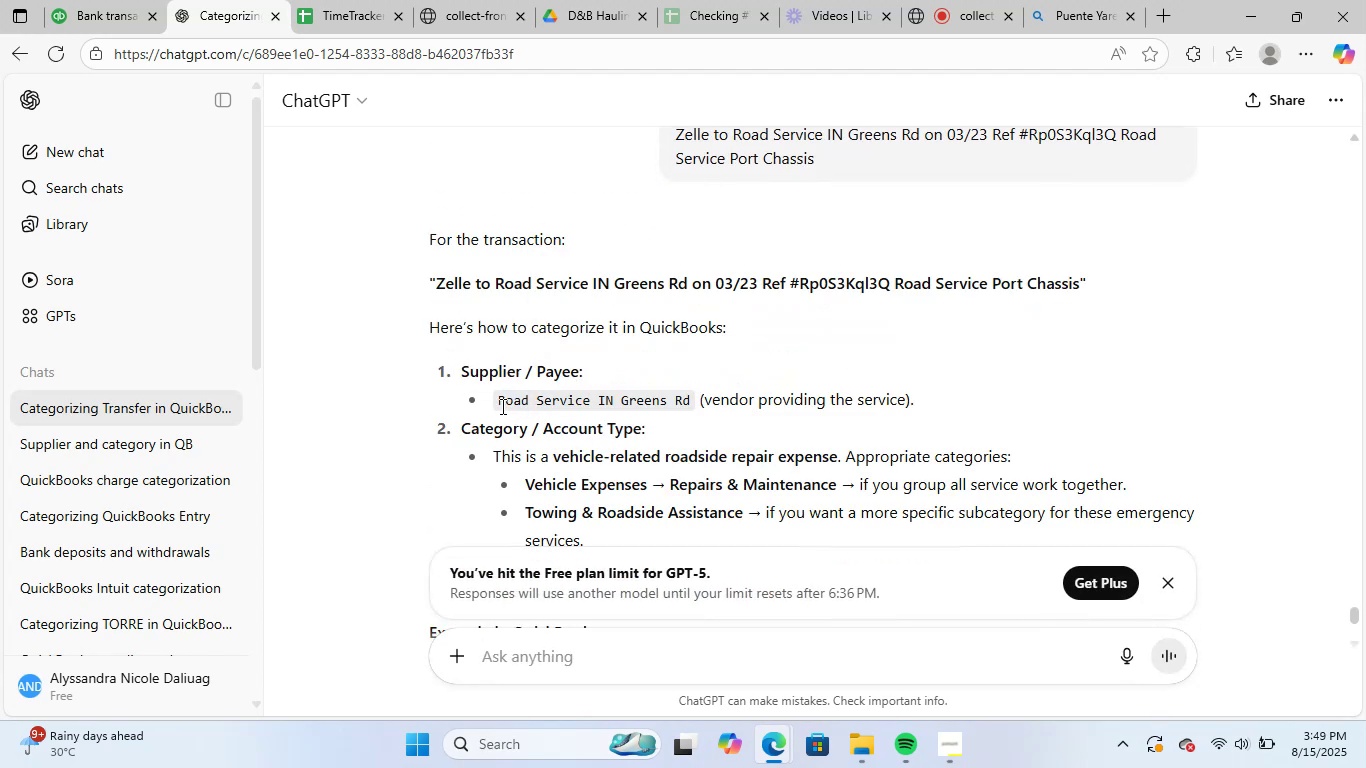 
left_click_drag(start_coordinate=[501, 405], to_coordinate=[689, 411])
 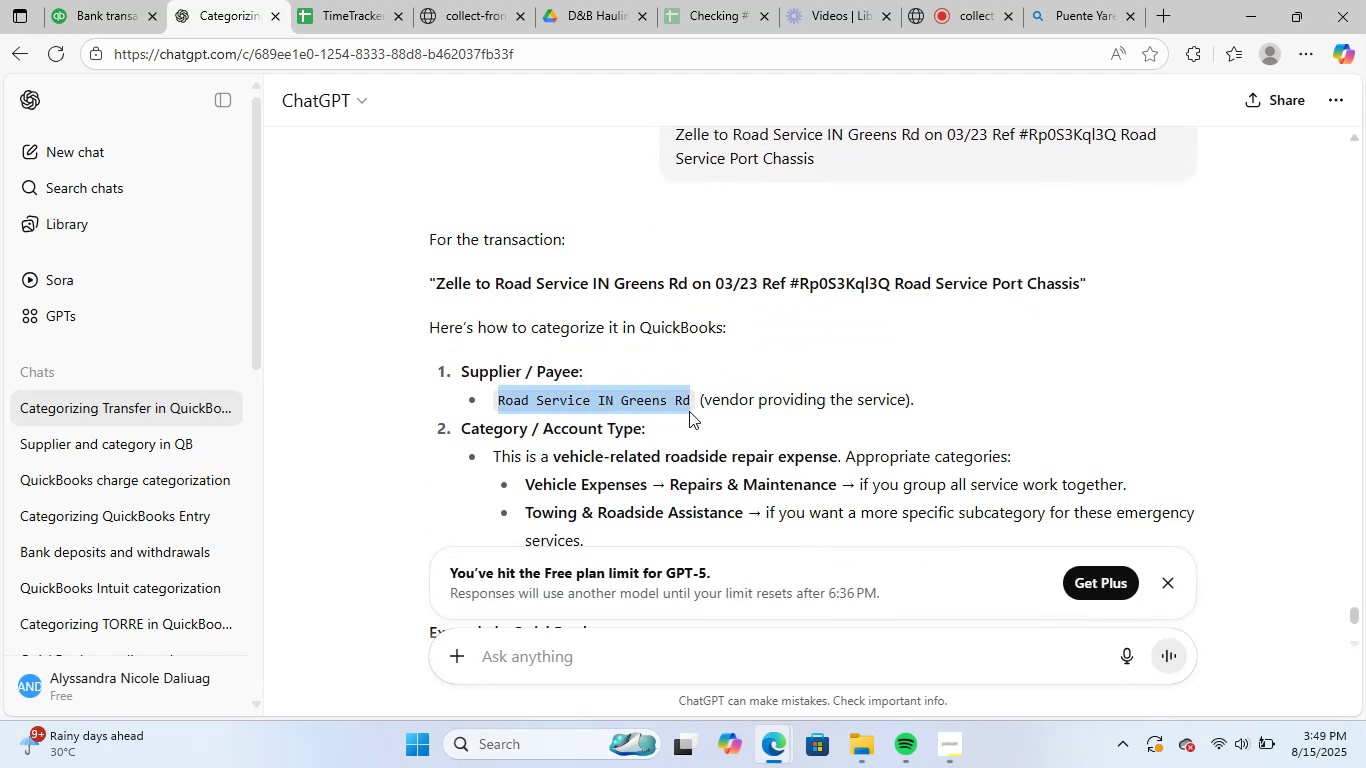 
key(Control+ControlLeft)
 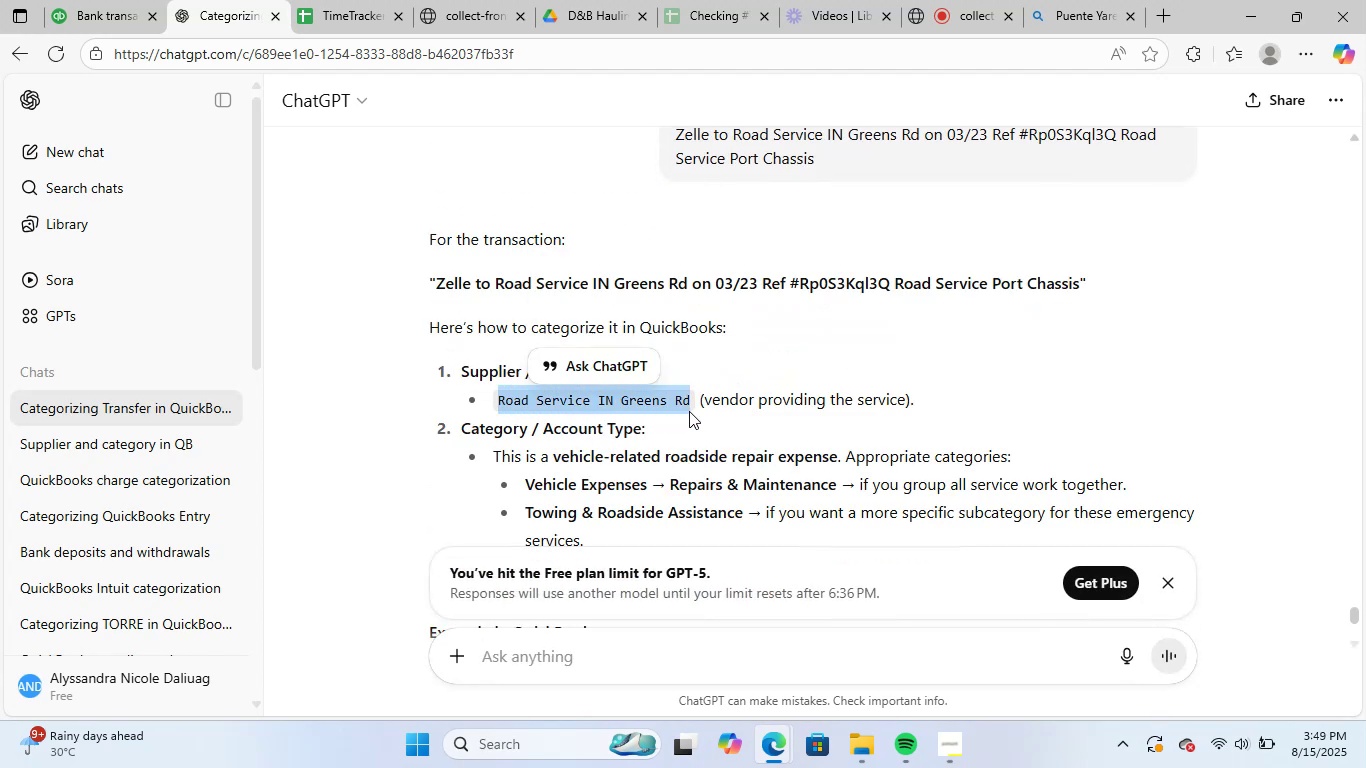 
key(Control+C)
 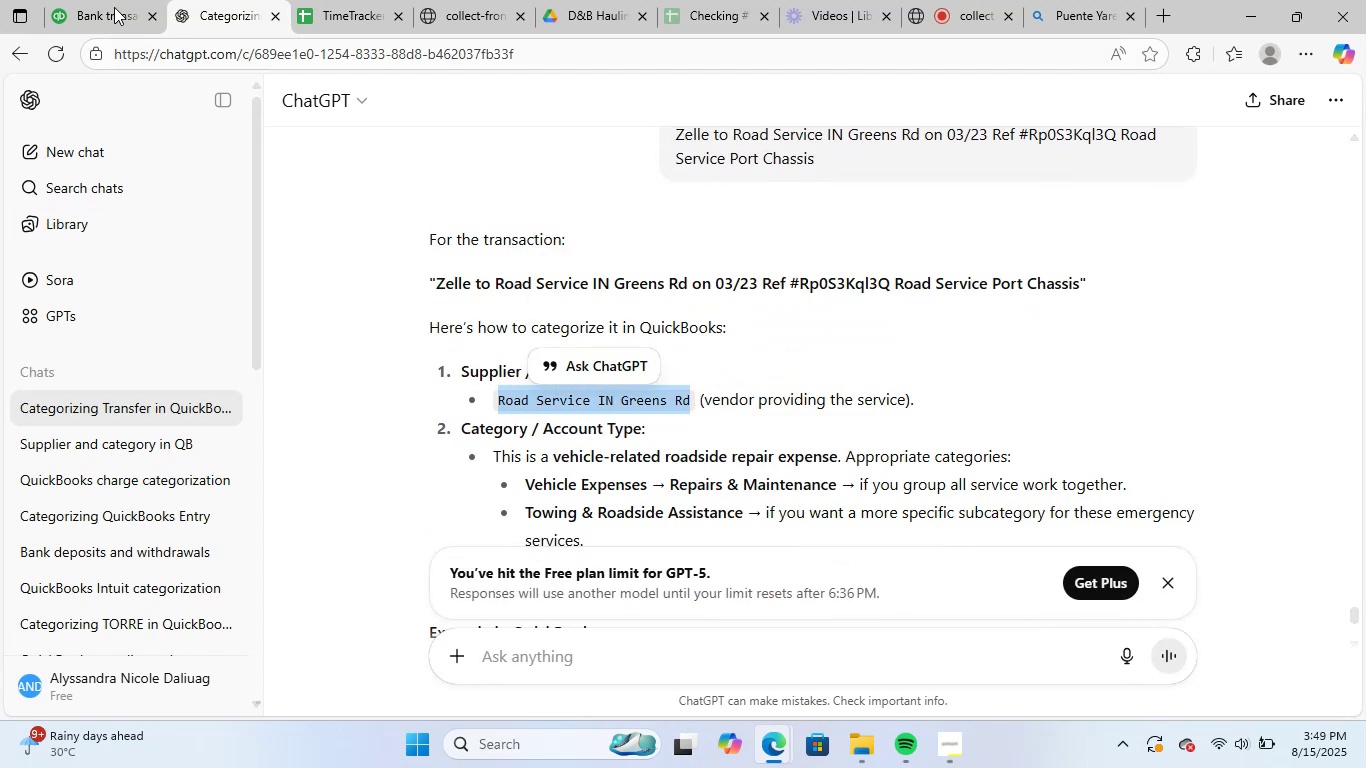 
left_click([103, 0])
 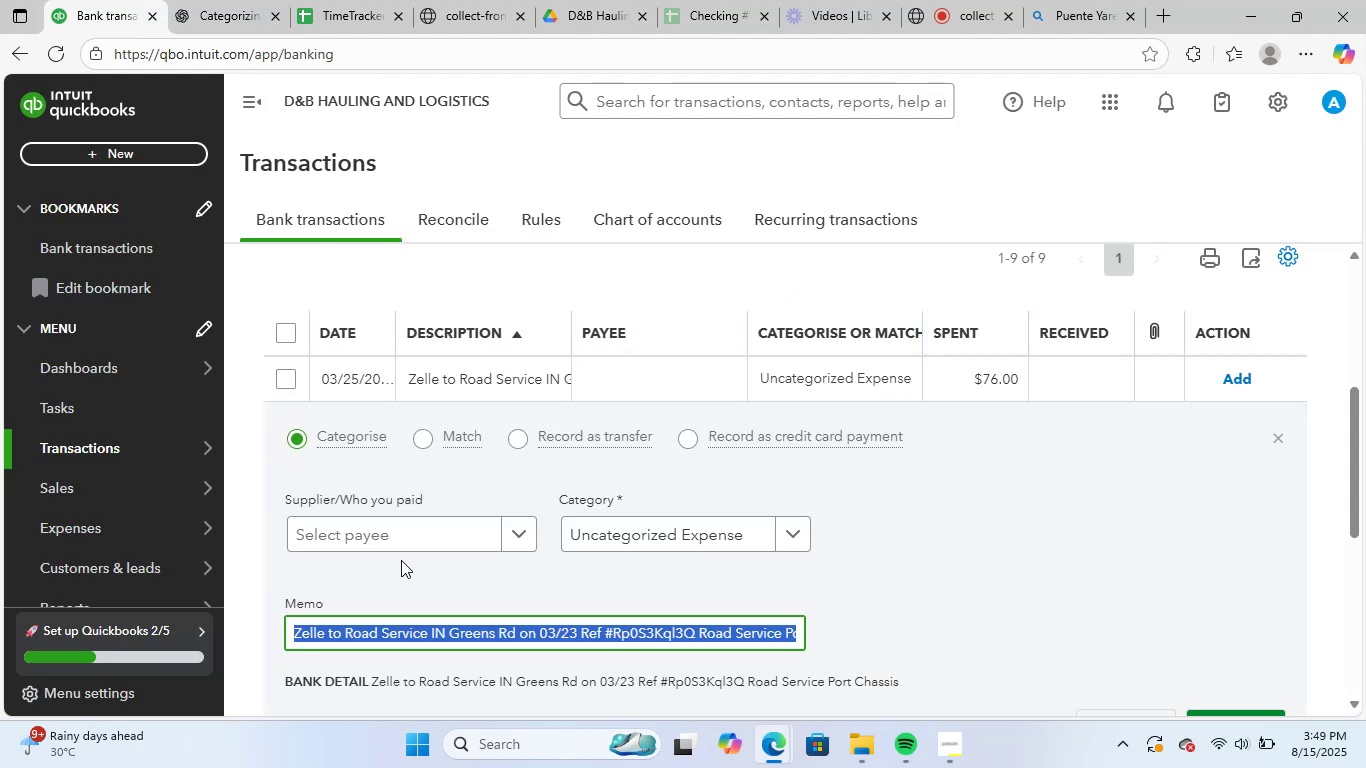 
left_click([414, 536])
 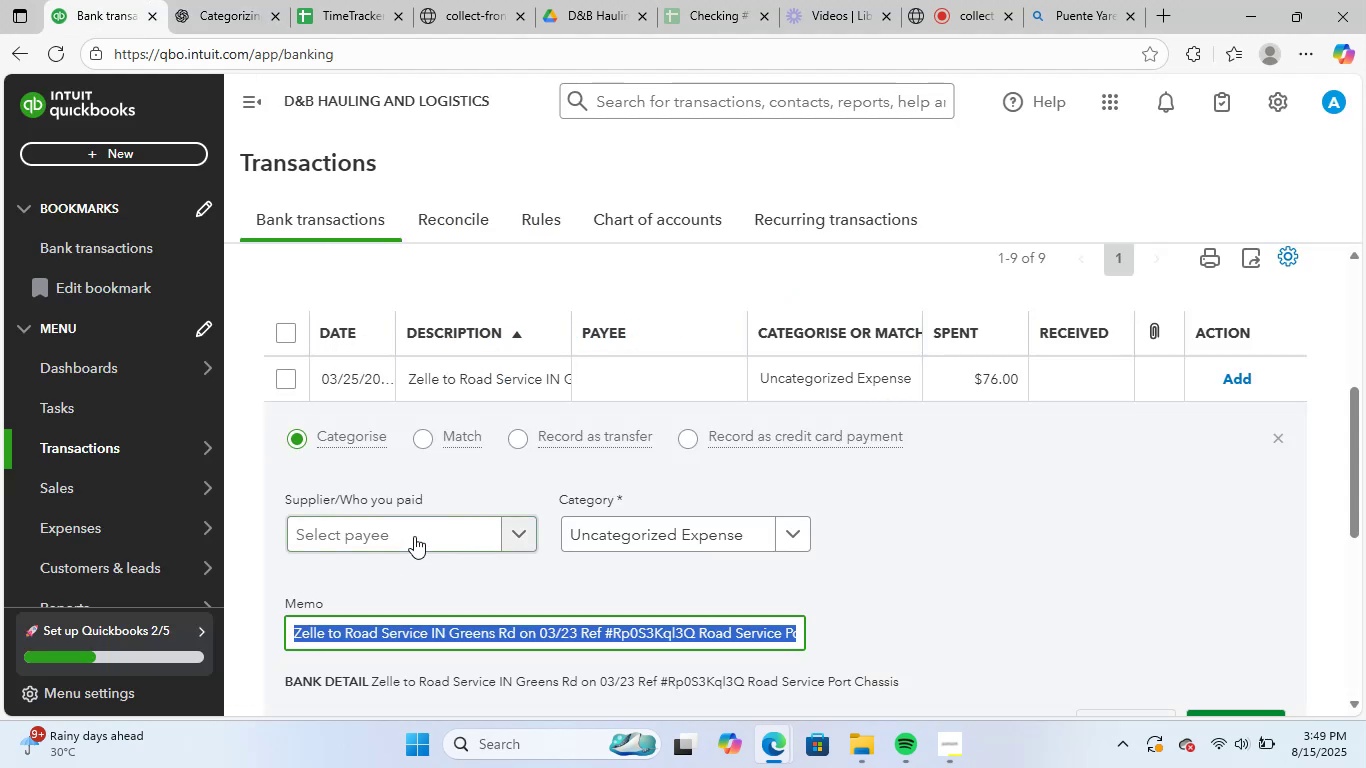 
key(Control+ControlLeft)
 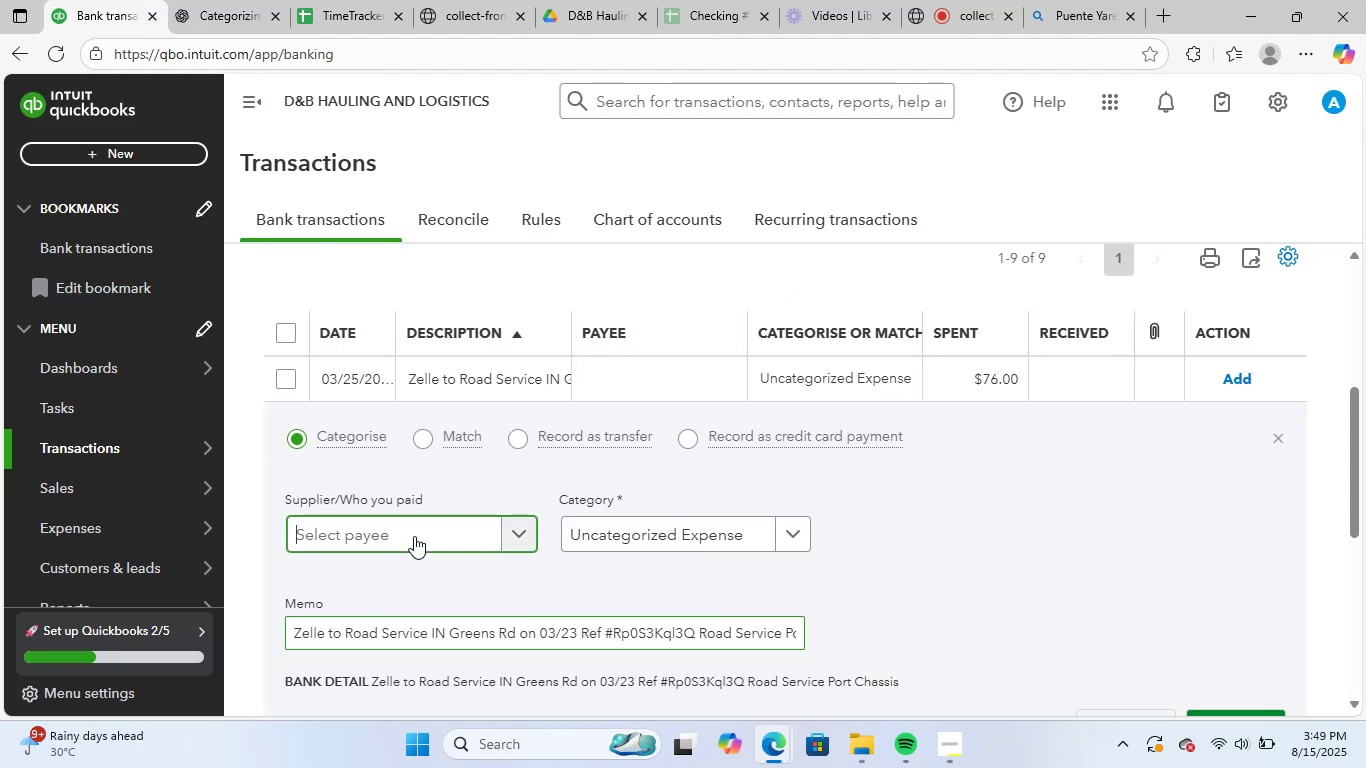 
key(Control+V)
 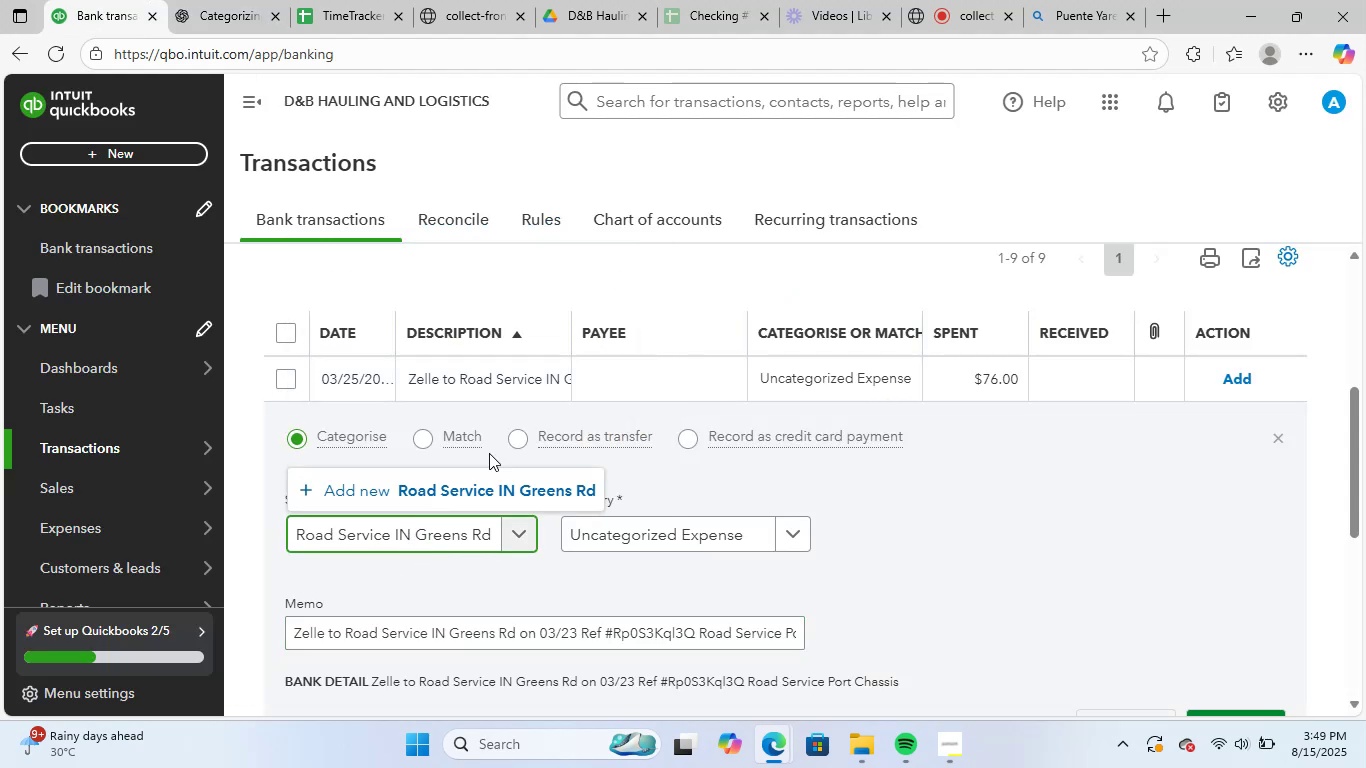 
left_click([480, 487])
 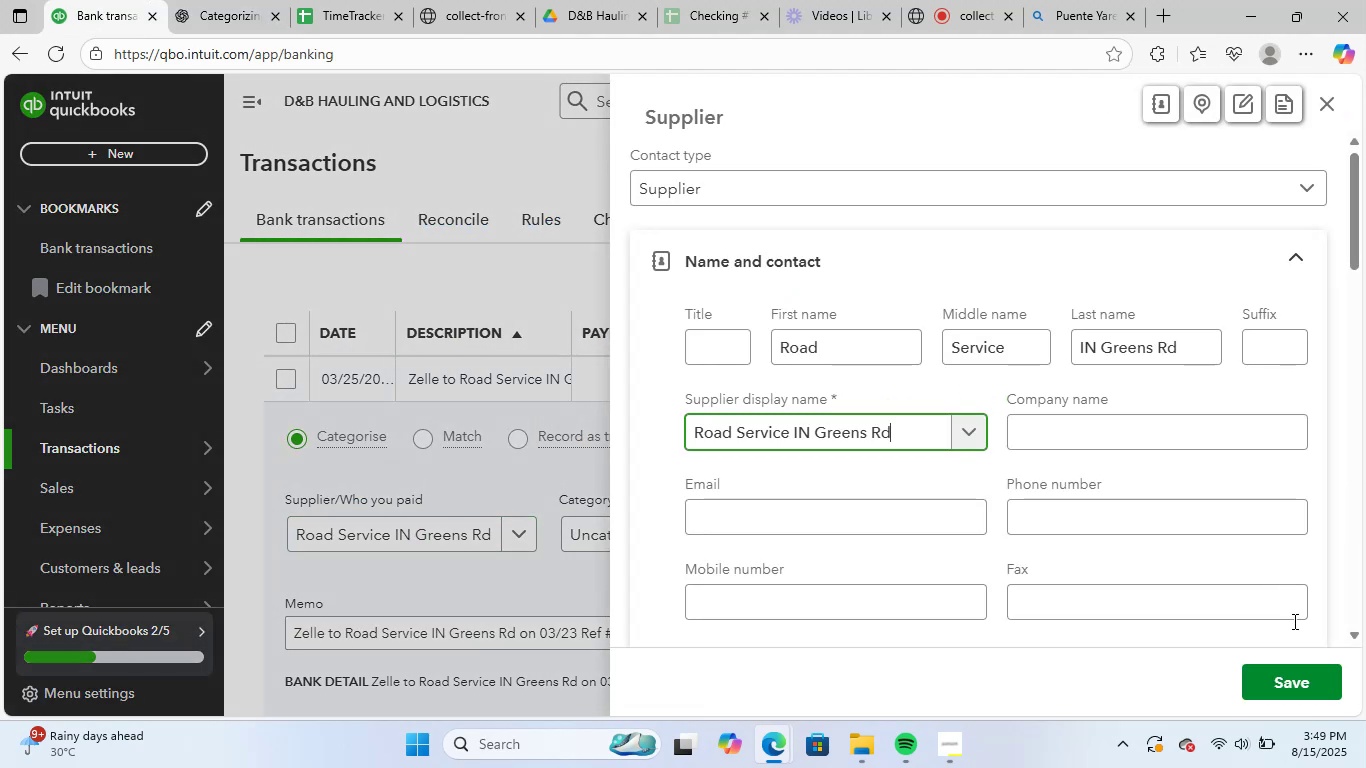 
left_click([1294, 669])
 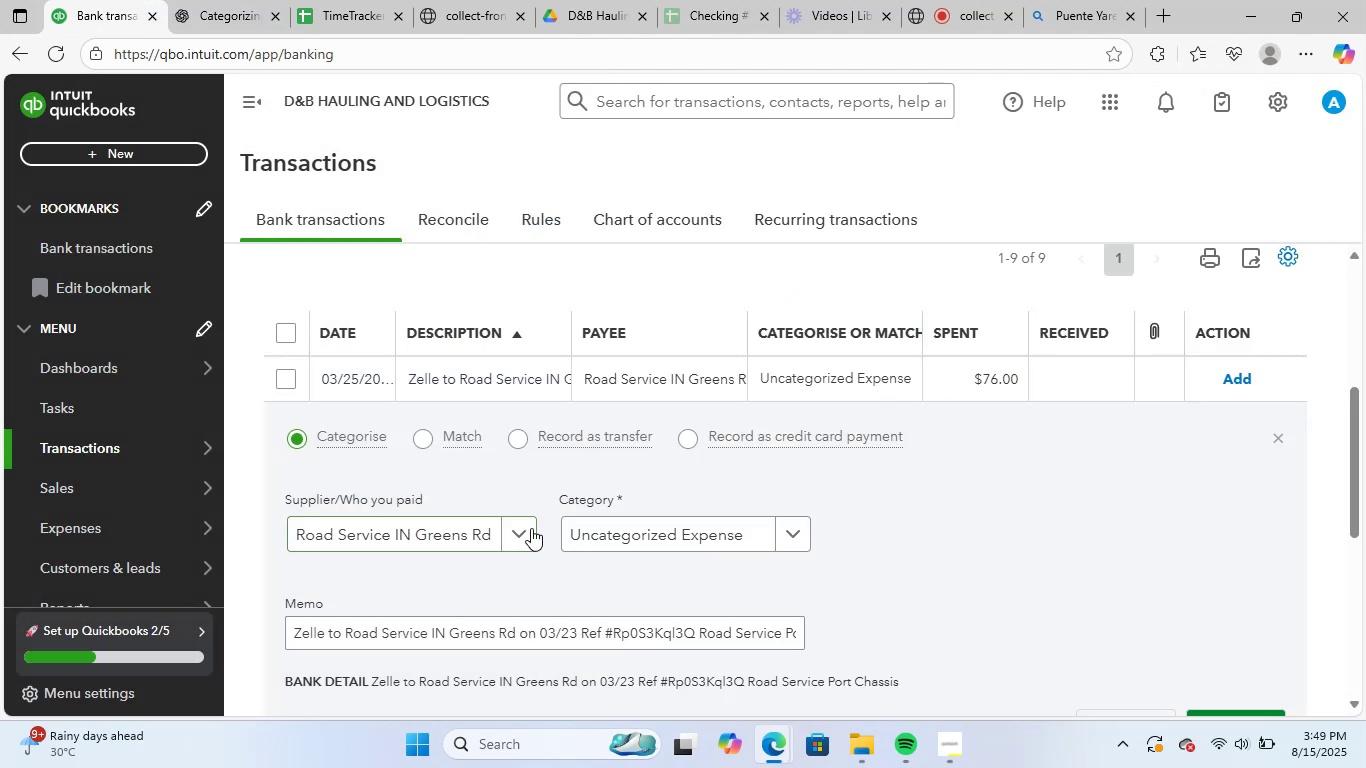 
left_click([672, 539])
 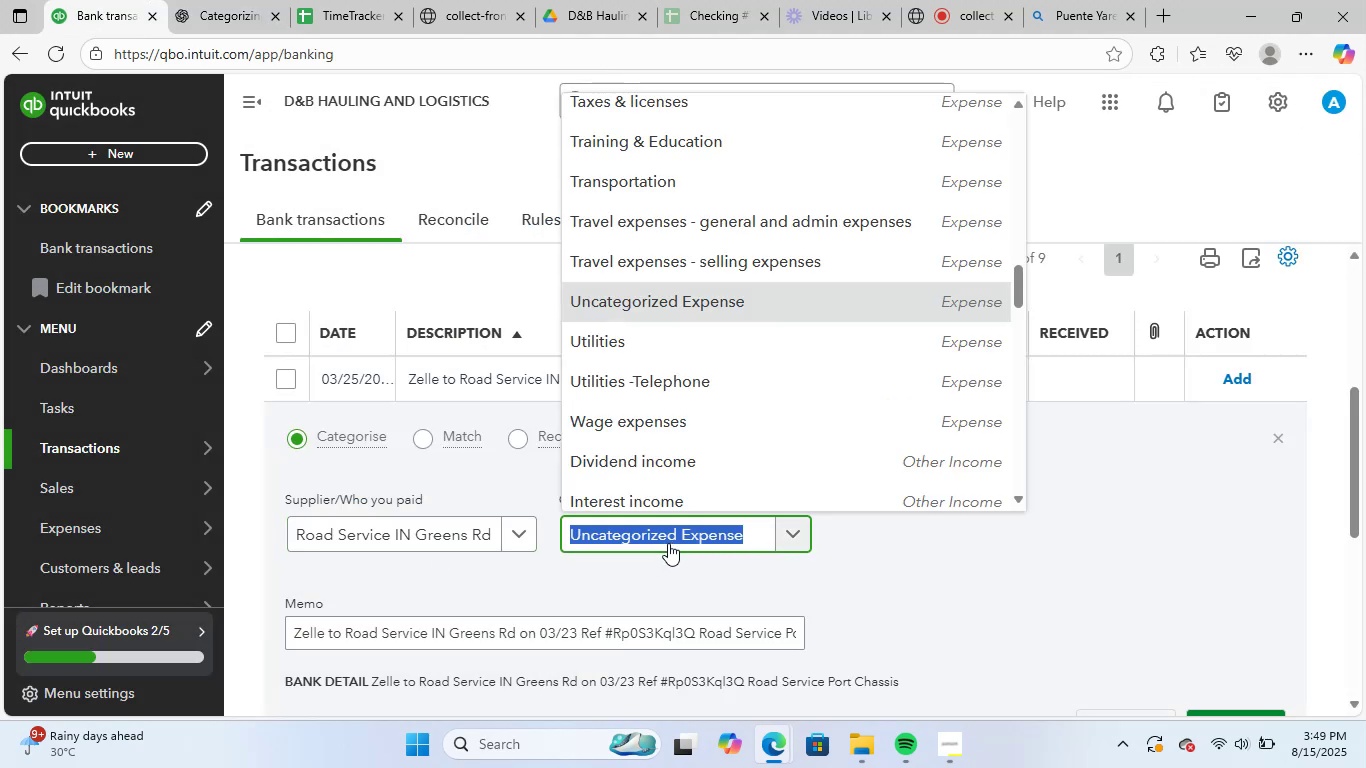 
type(repa)
 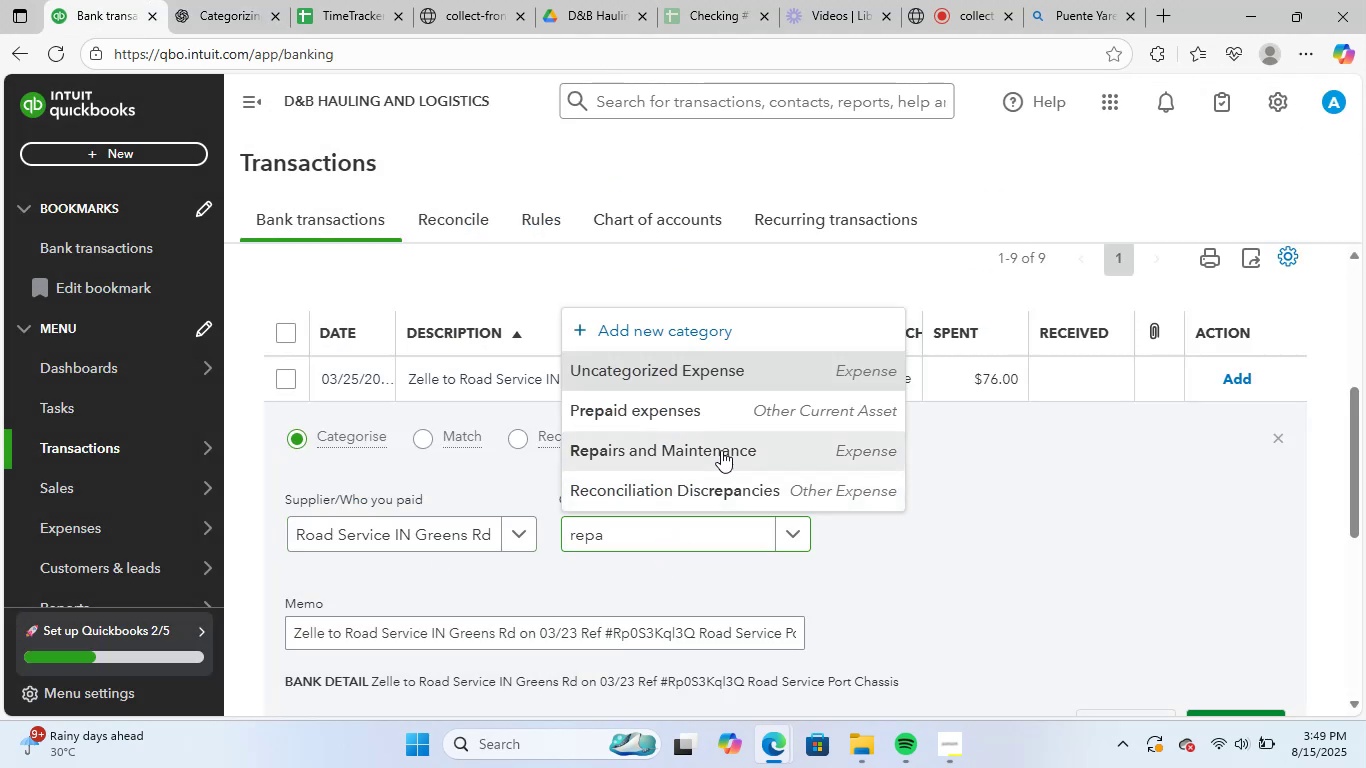 
scroll: coordinate [867, 532], scroll_direction: down, amount: 2.0
 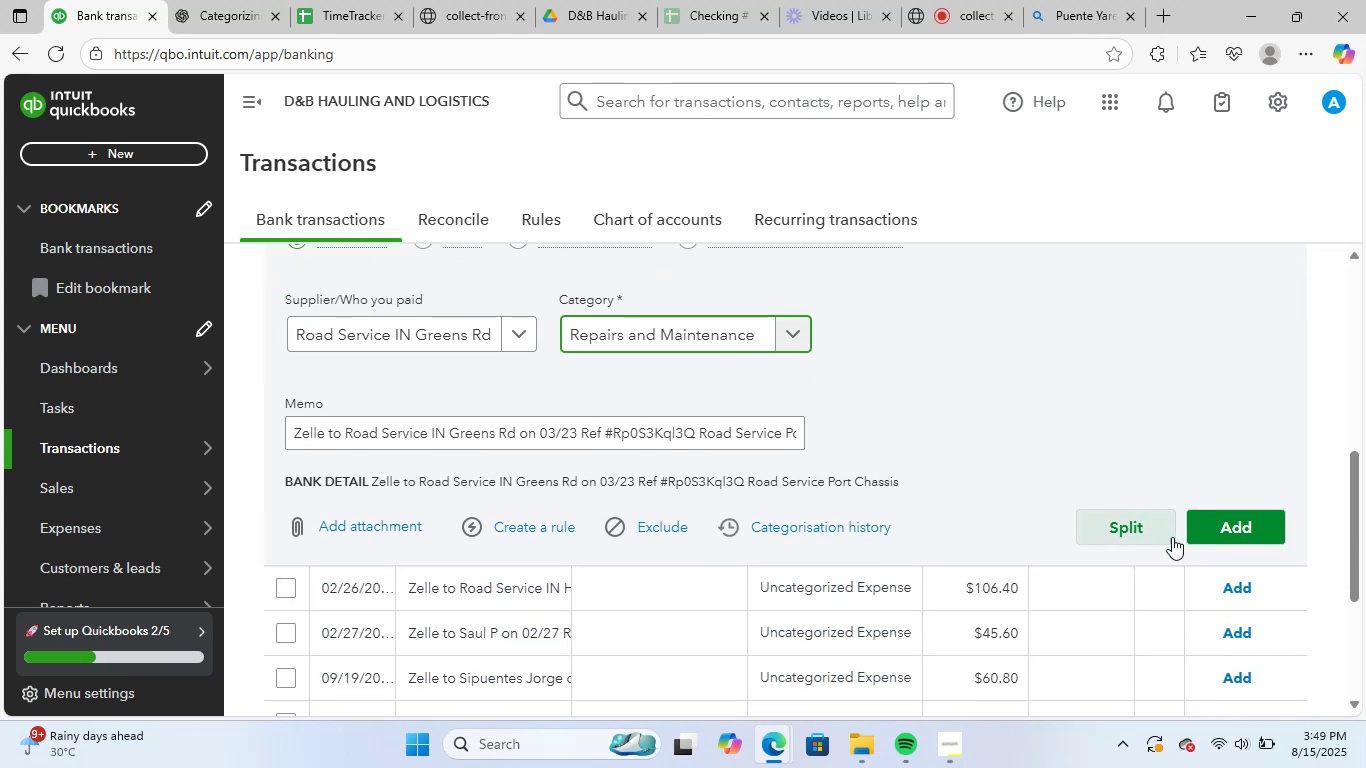 
left_click([1242, 523])
 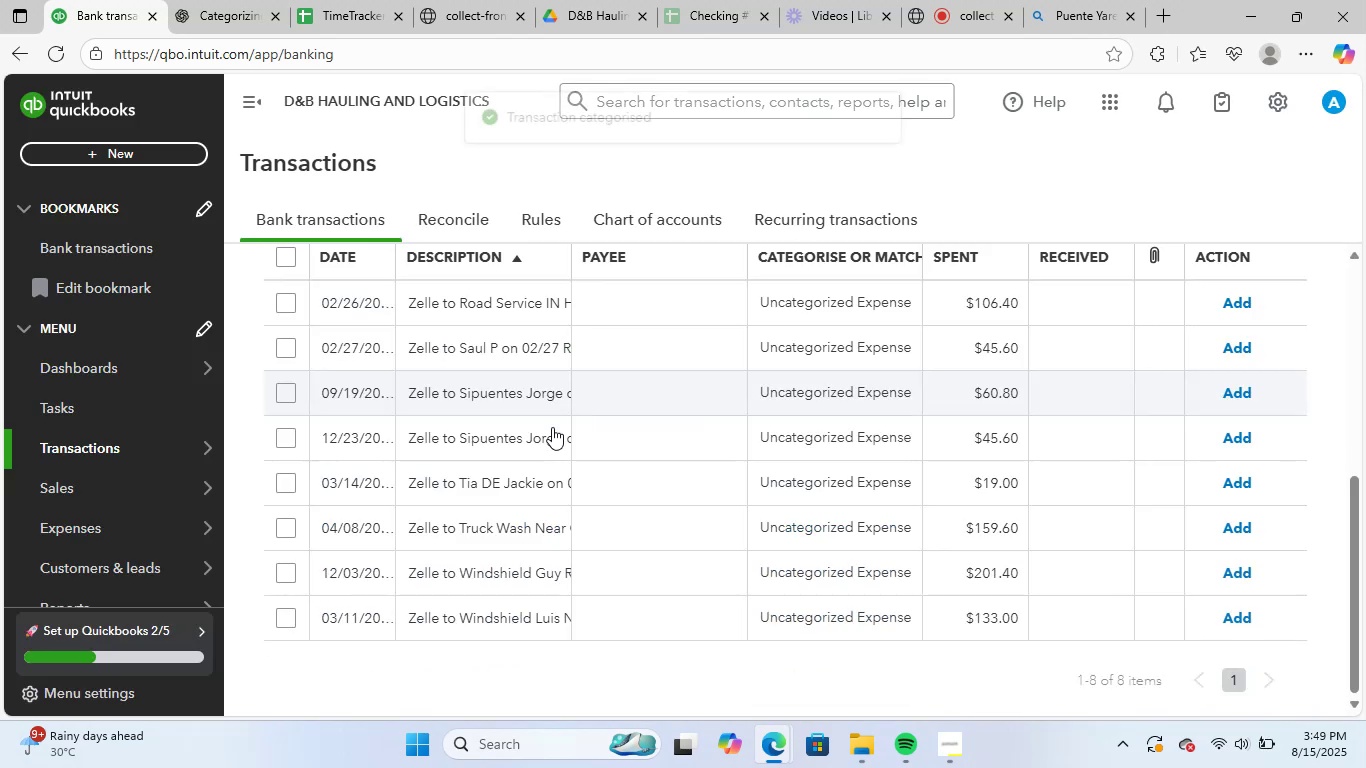 
scroll: coordinate [581, 456], scroll_direction: up, amount: 1.0
 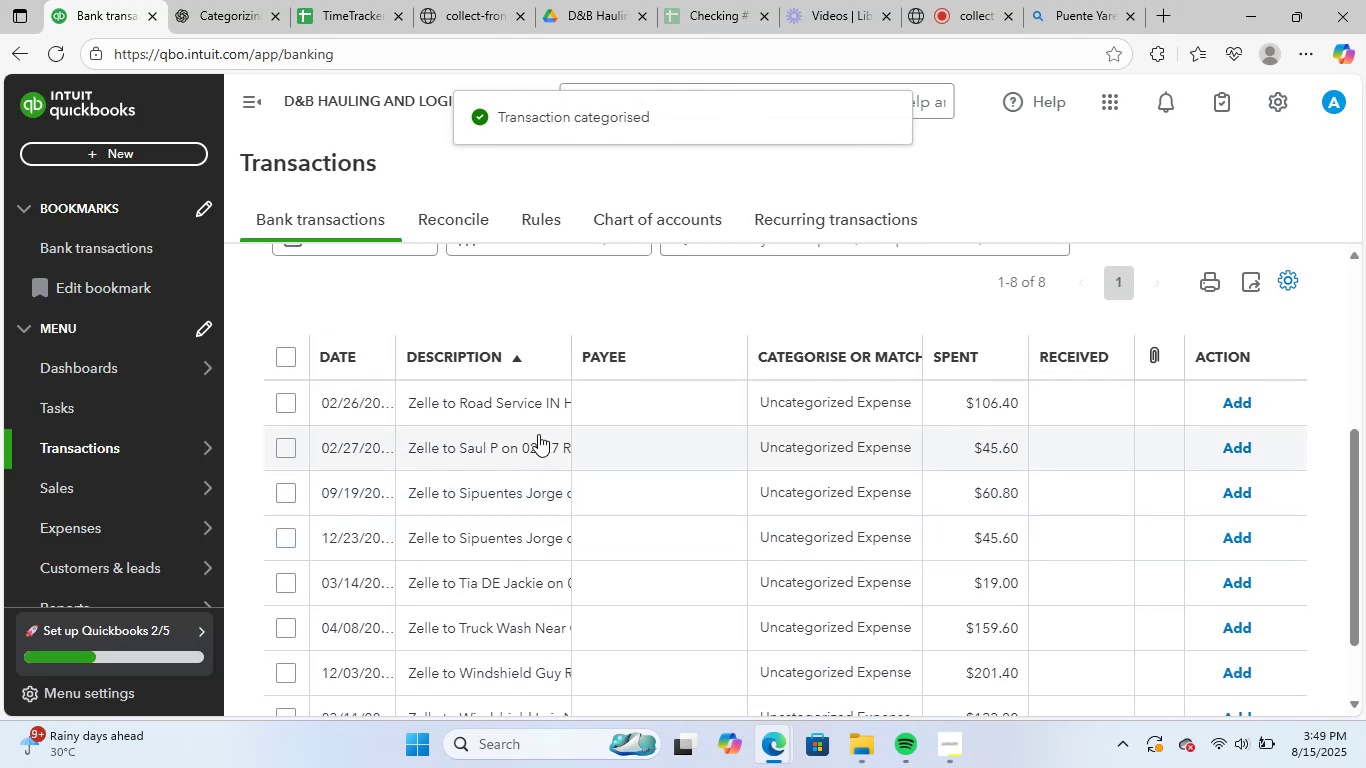 
left_click([516, 407])
 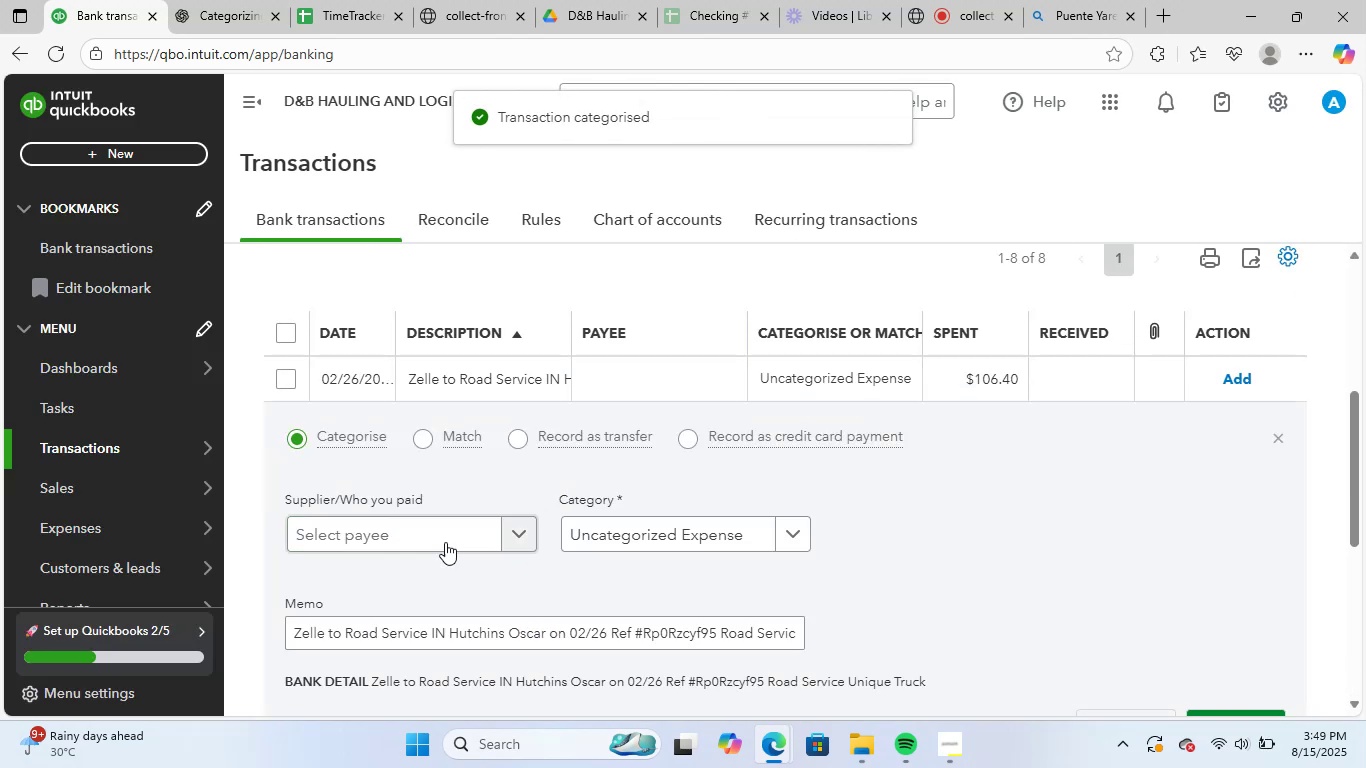 
left_click([439, 523])
 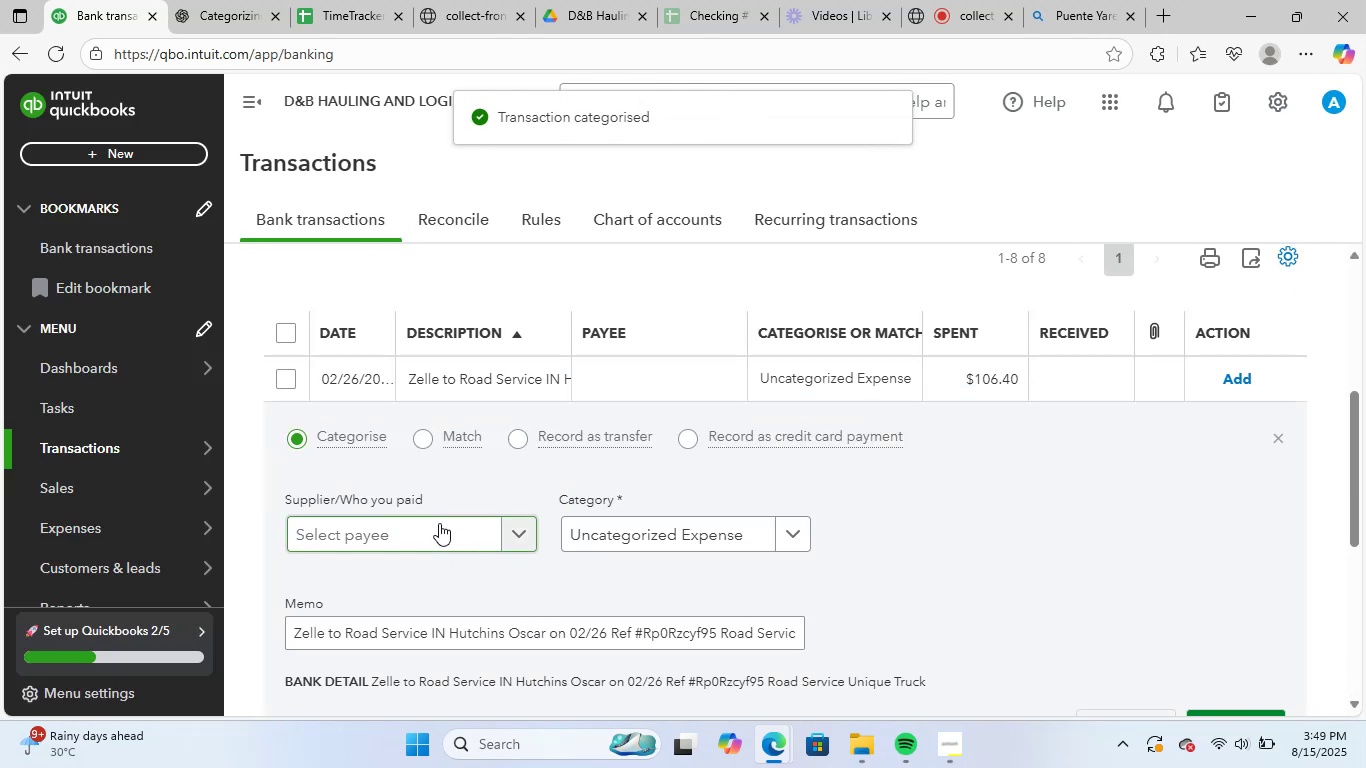 
key(Control+ControlLeft)
 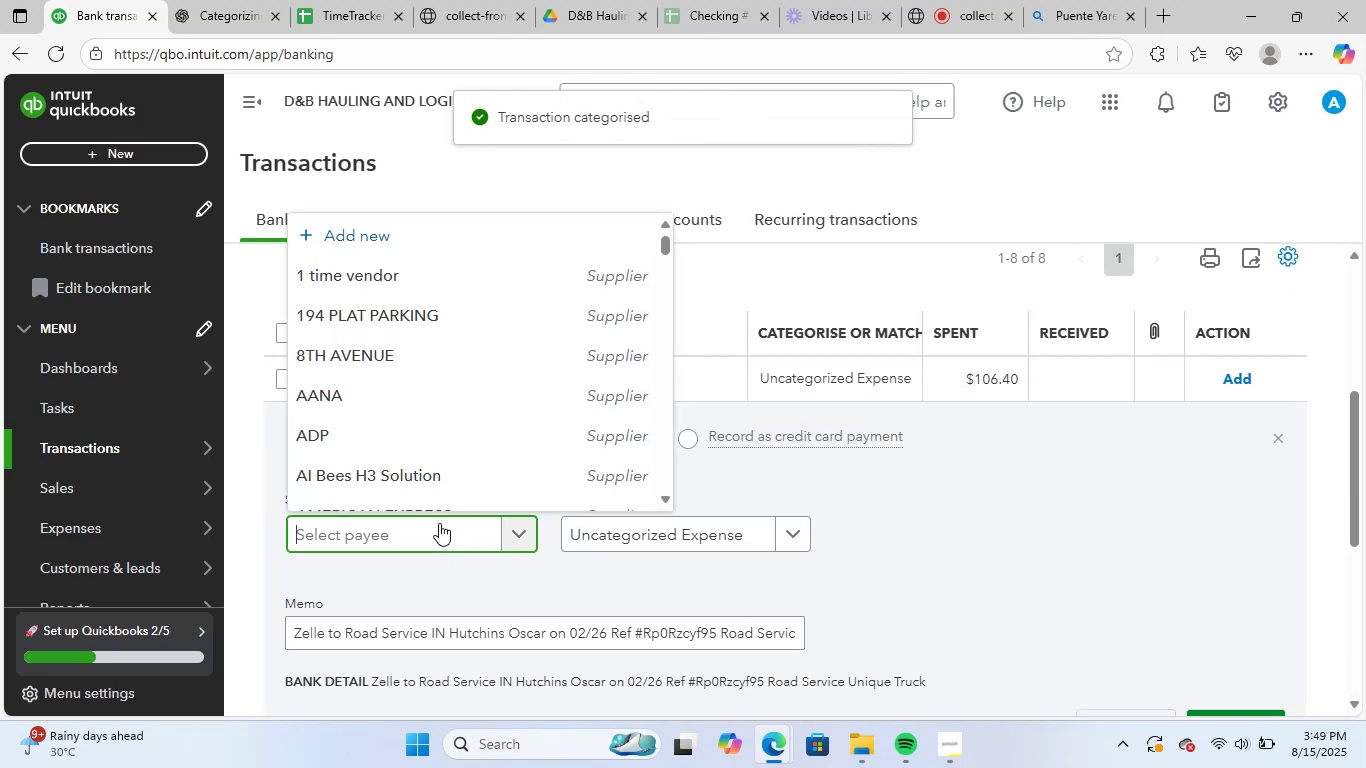 
key(Control+V)
 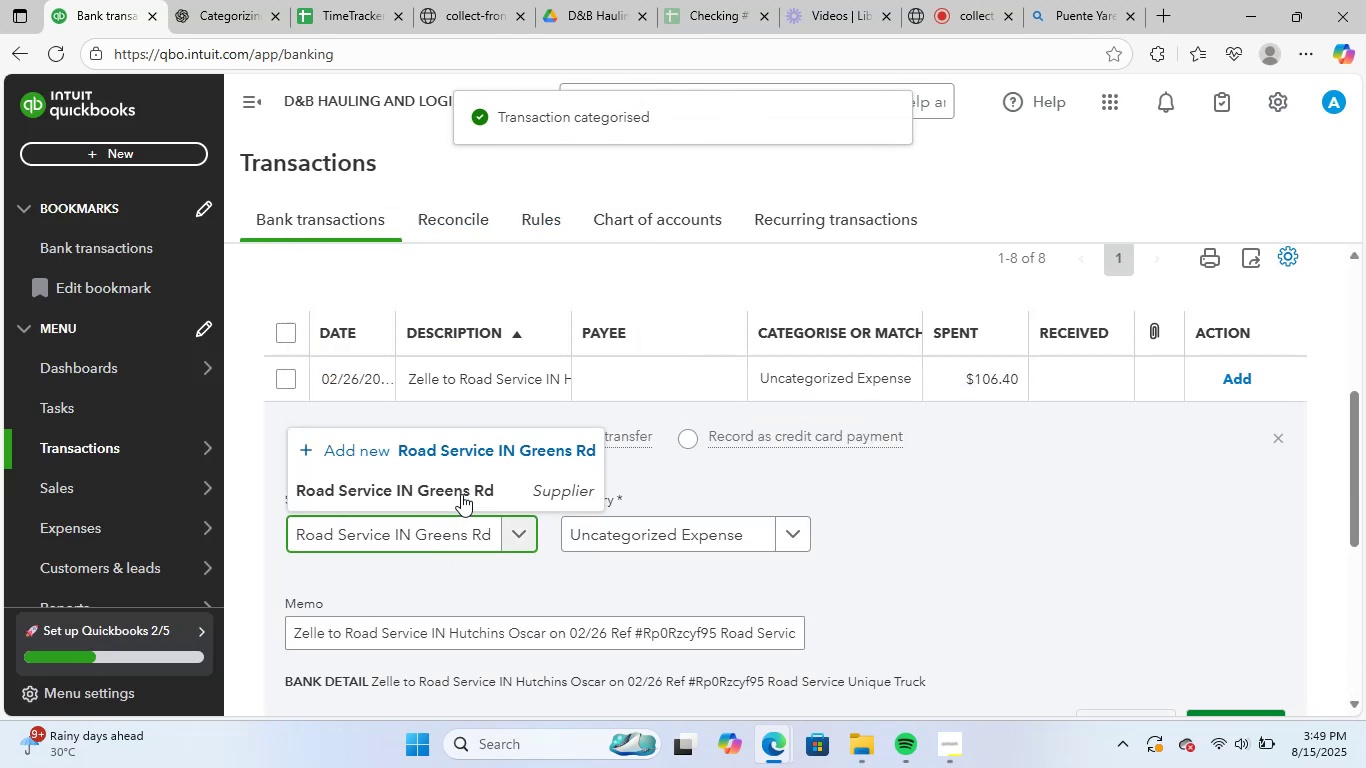 
left_click([462, 488])
 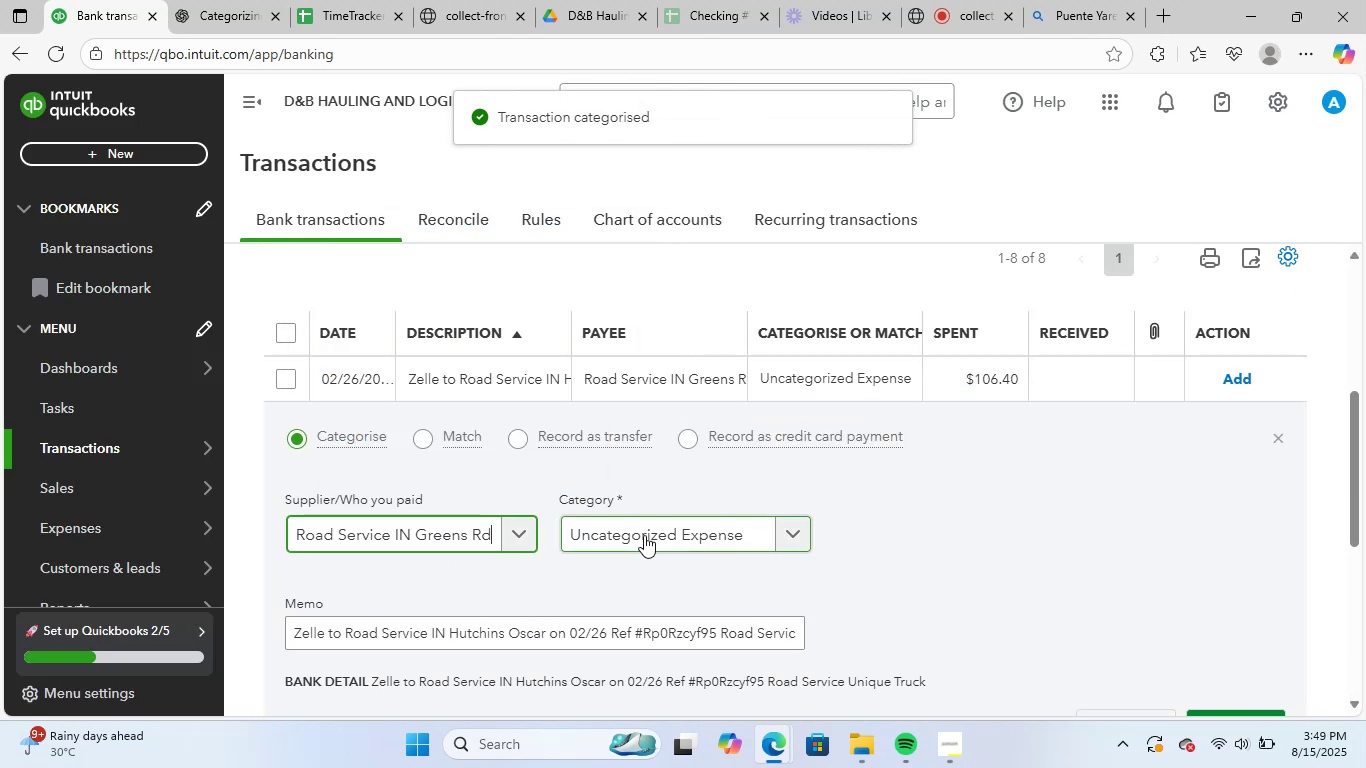 
left_click([645, 535])
 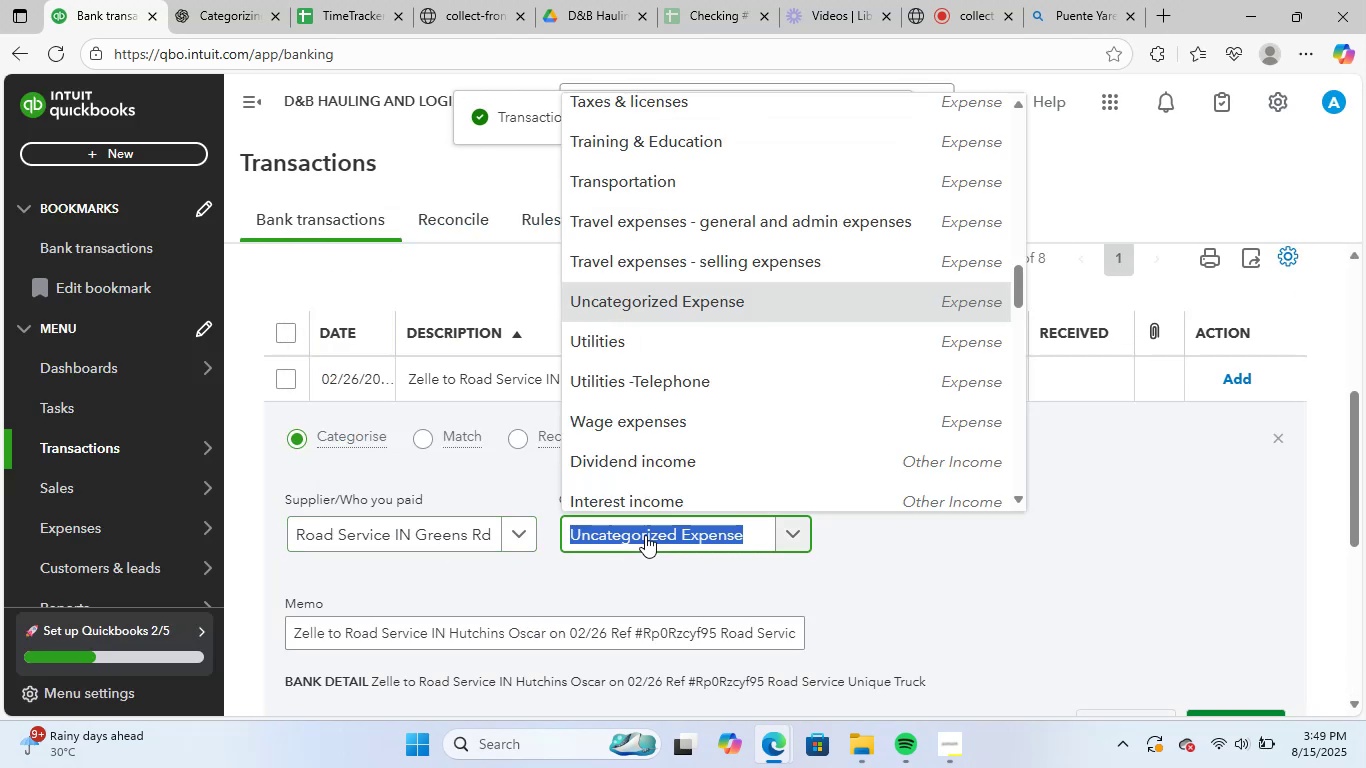 
type(repa)
 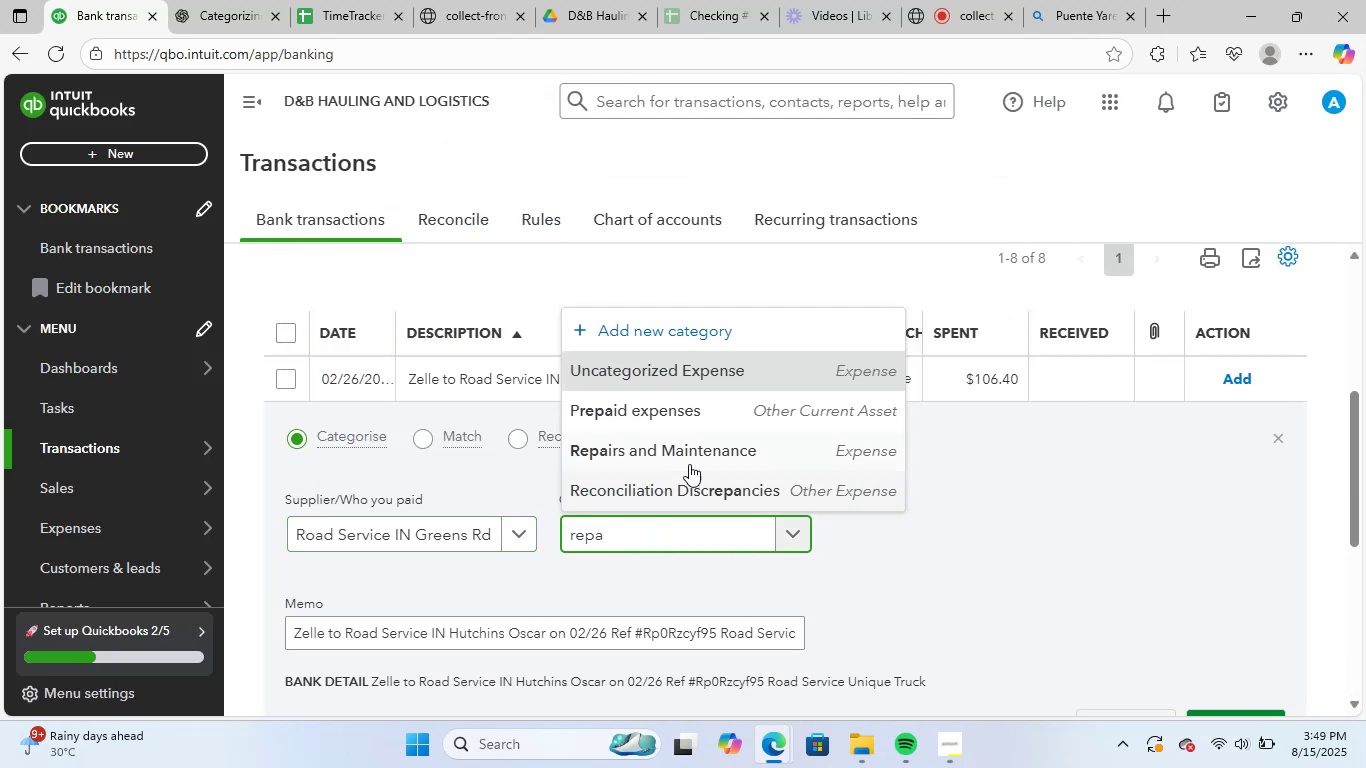 
left_click([701, 451])
 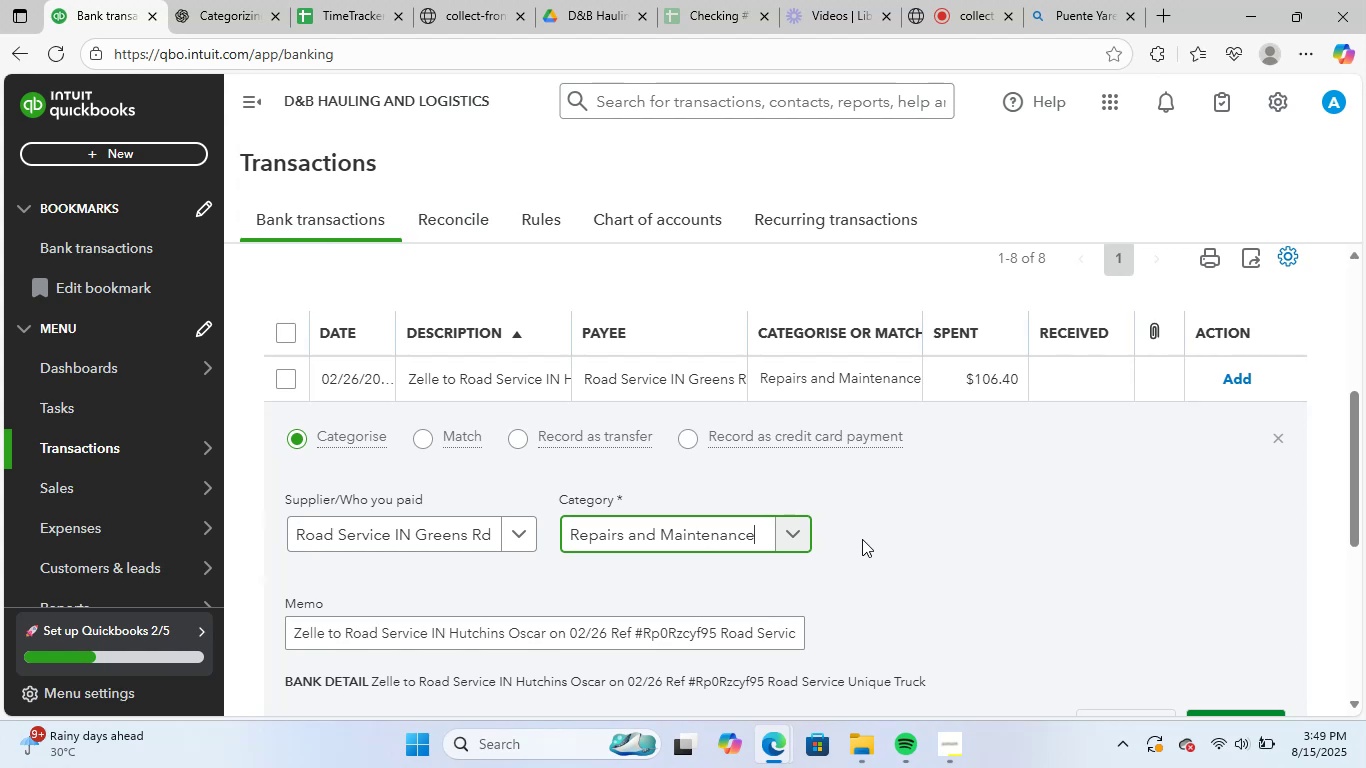 
scroll: coordinate [890, 545], scroll_direction: down, amount: 2.0
 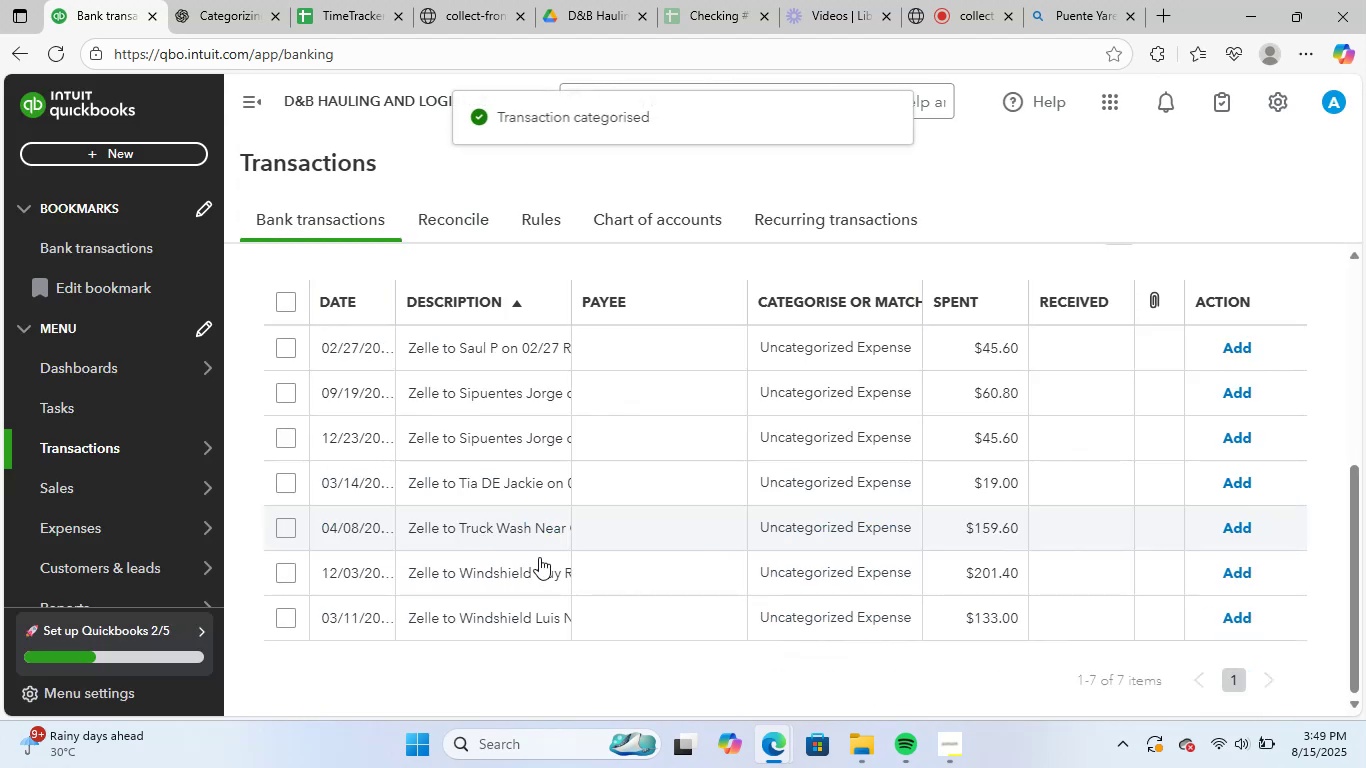 
left_click([521, 356])
 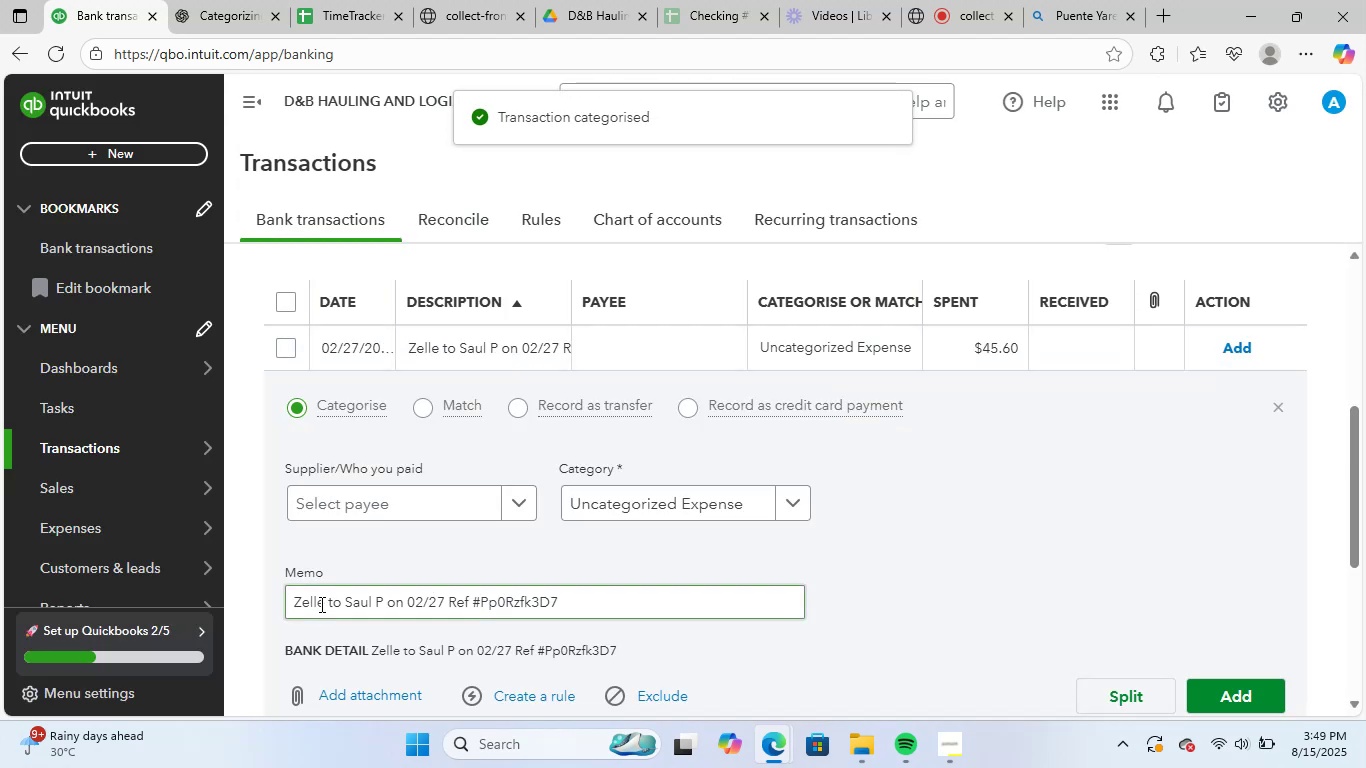 
left_click_drag(start_coordinate=[293, 605], to_coordinate=[591, 583])
 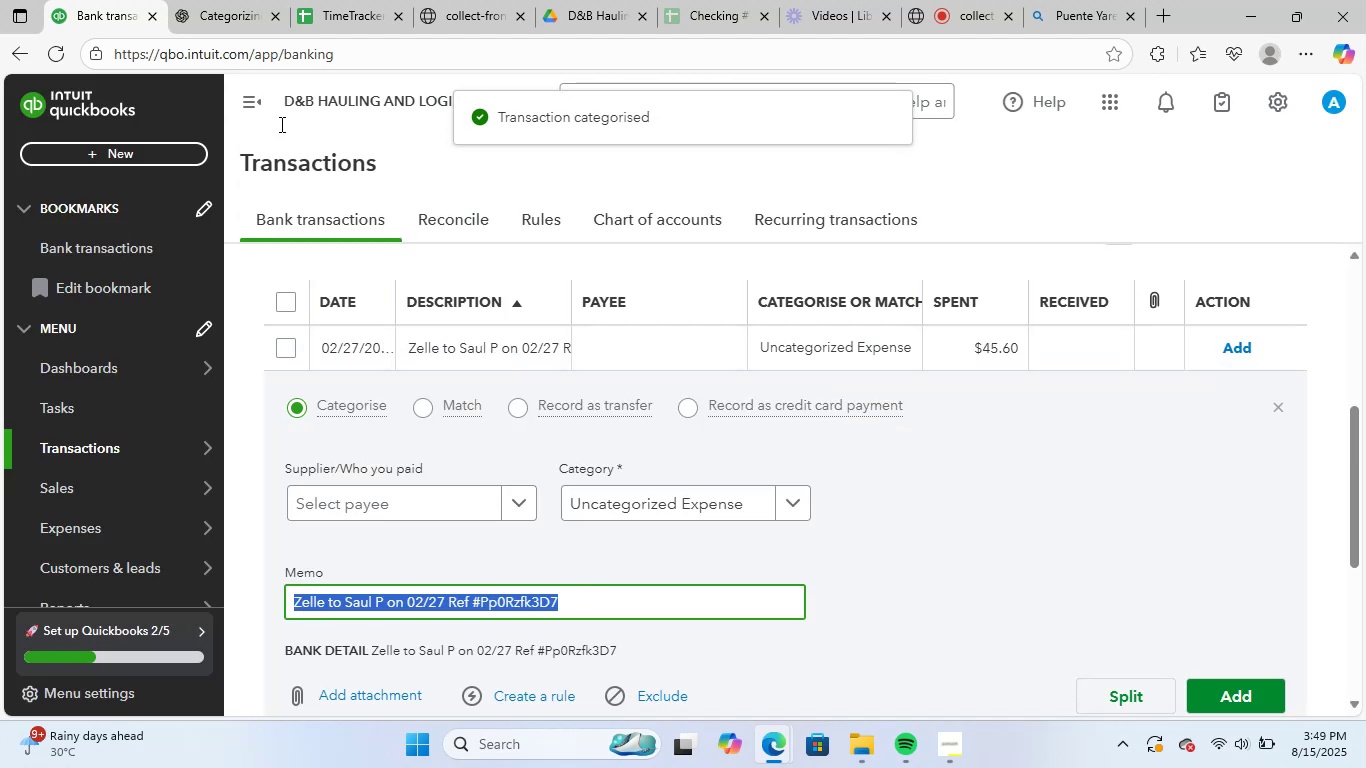 
key(Control+ControlLeft)
 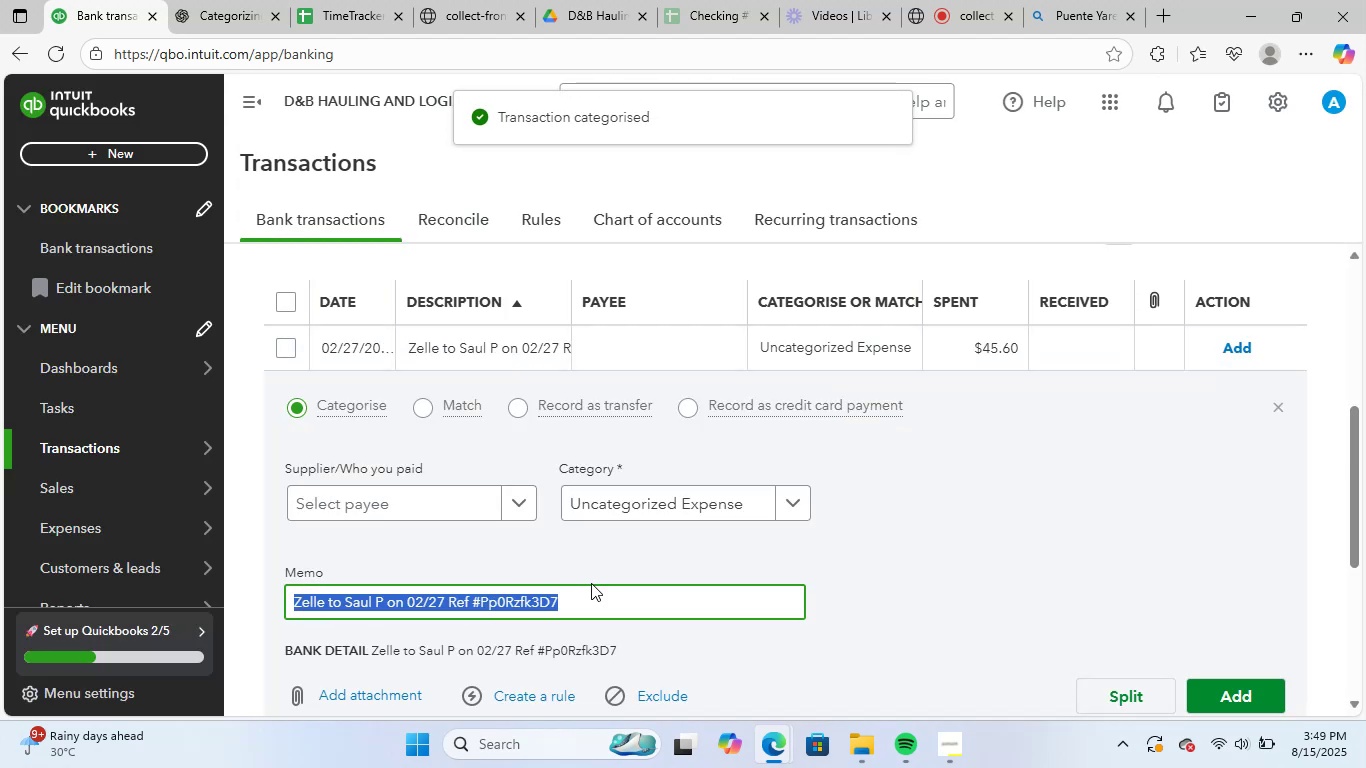 
key(Control+C)
 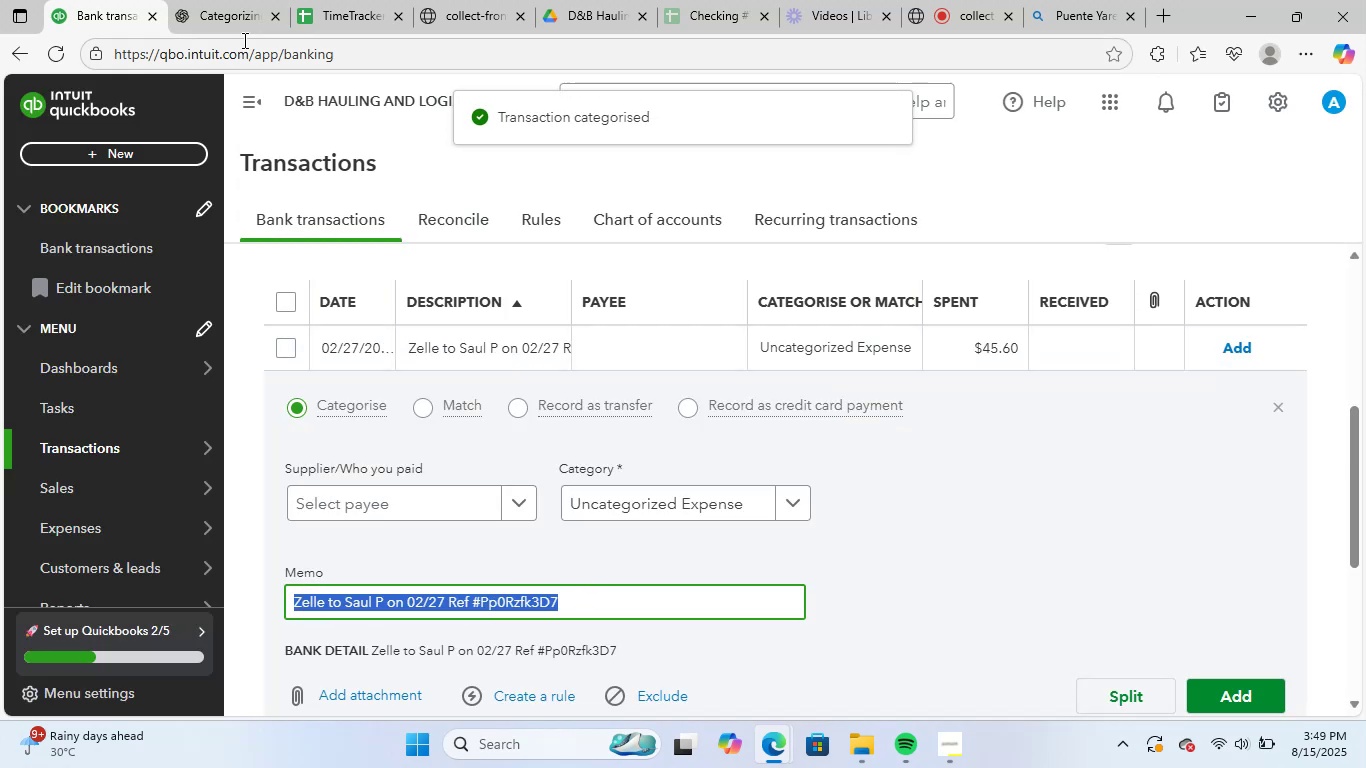 
left_click([221, 0])
 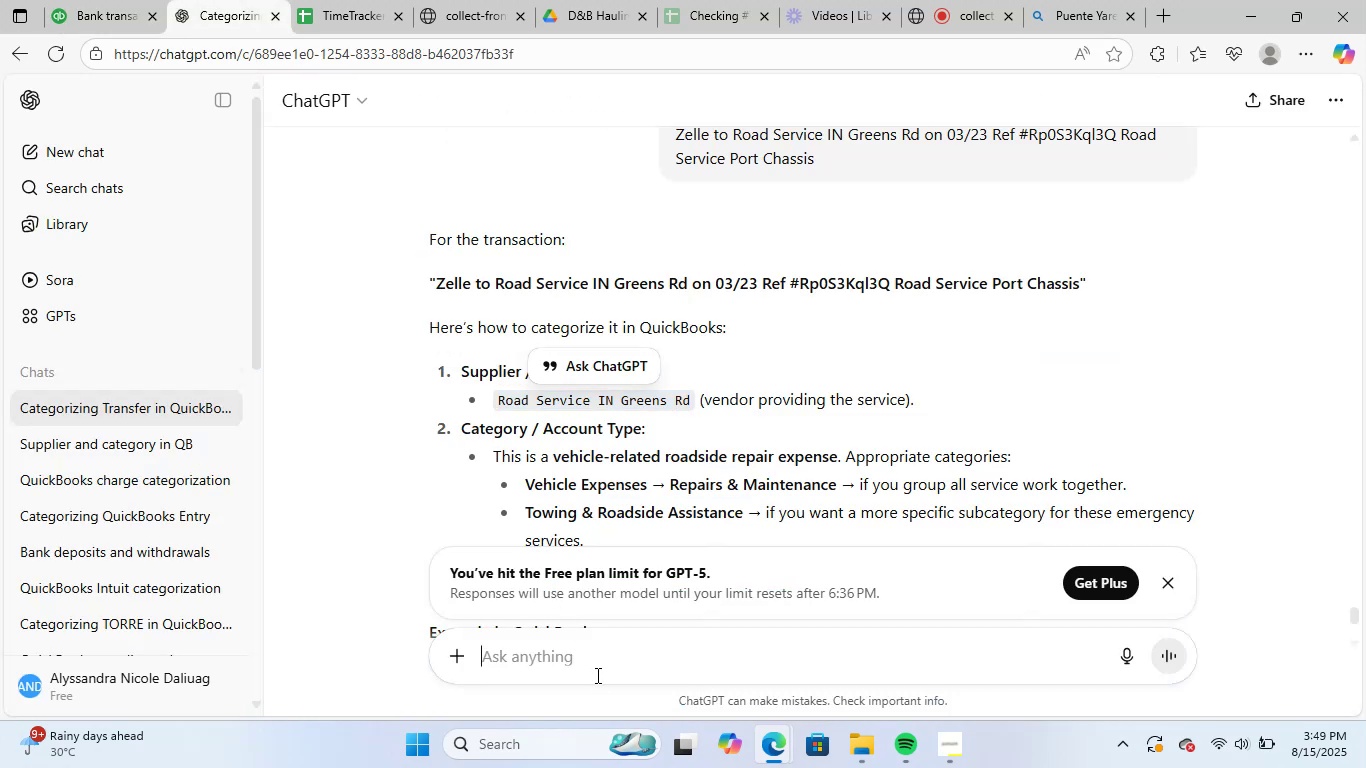 
key(Control+V)
 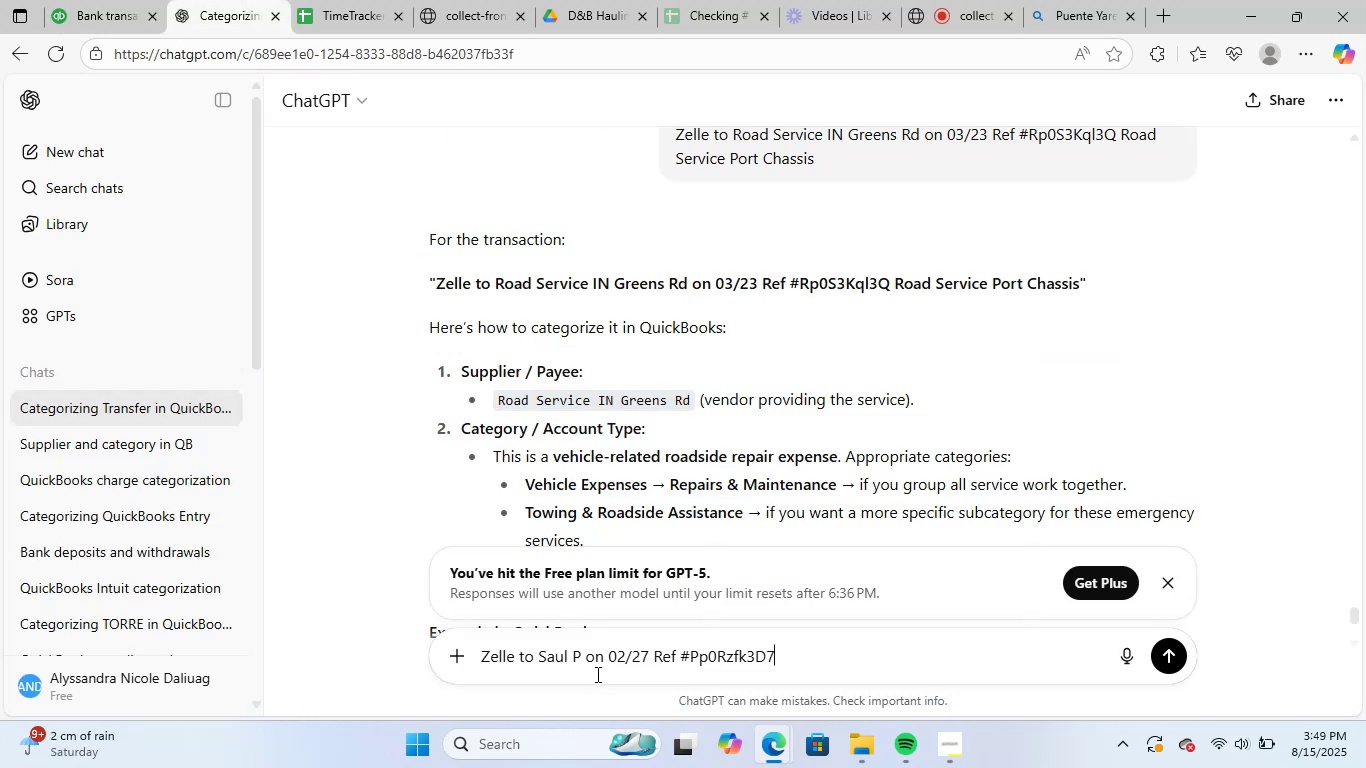 
key(NumpadEnter)
 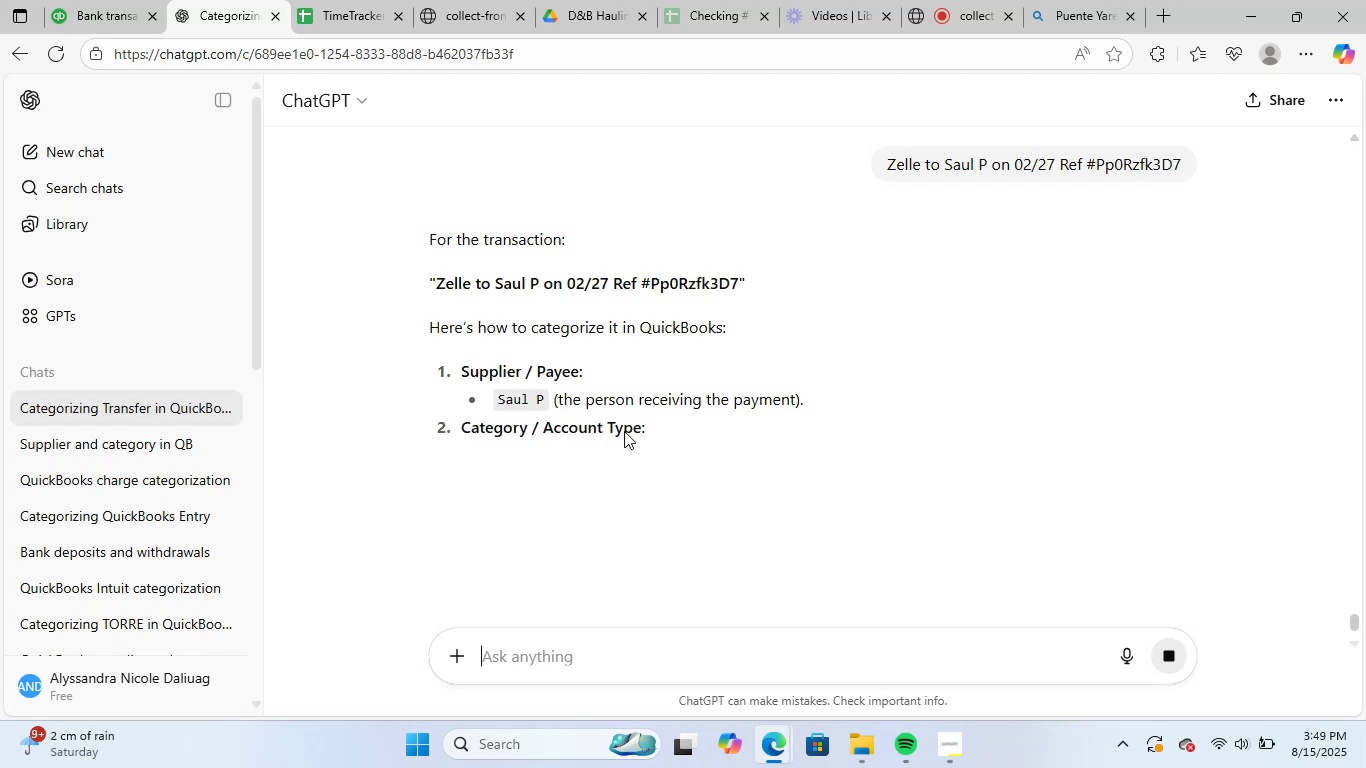 
left_click_drag(start_coordinate=[499, 399], to_coordinate=[551, 400])
 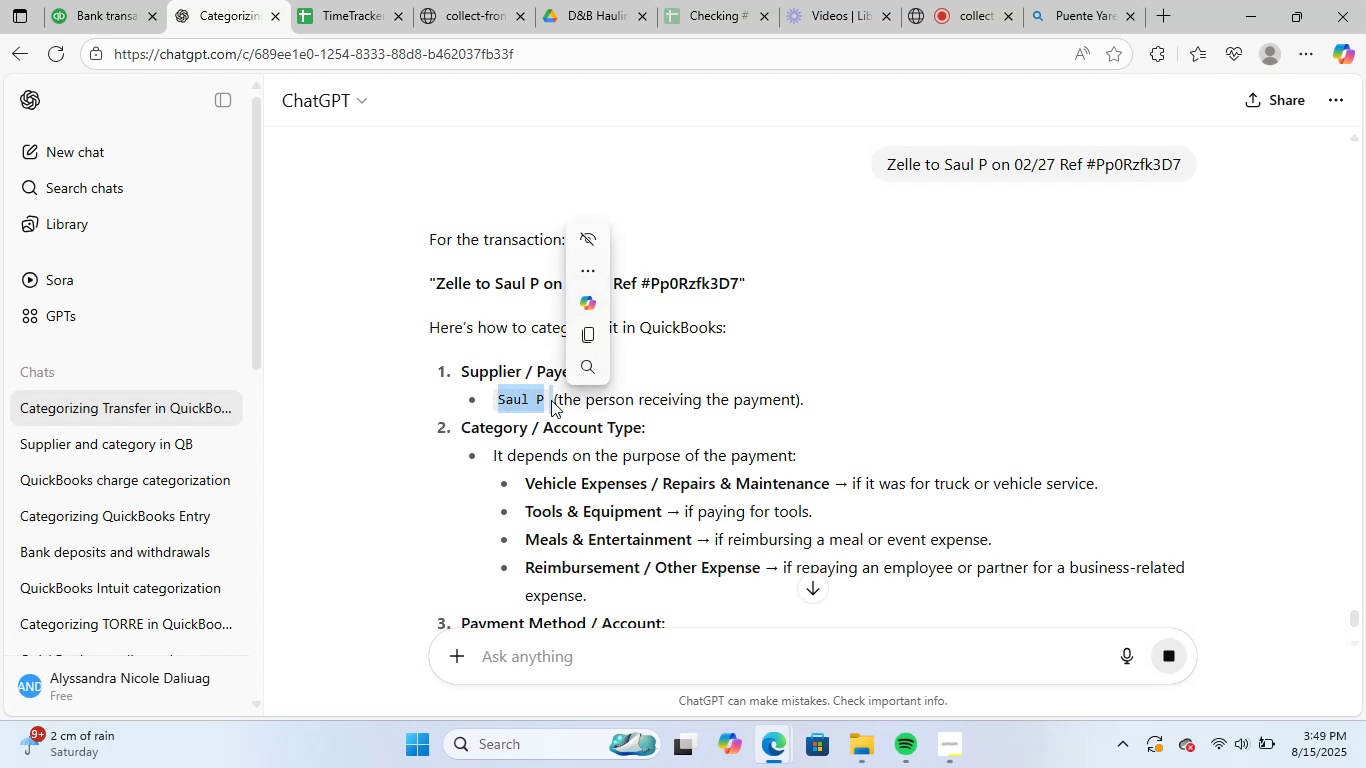 
key(Control+ControlLeft)
 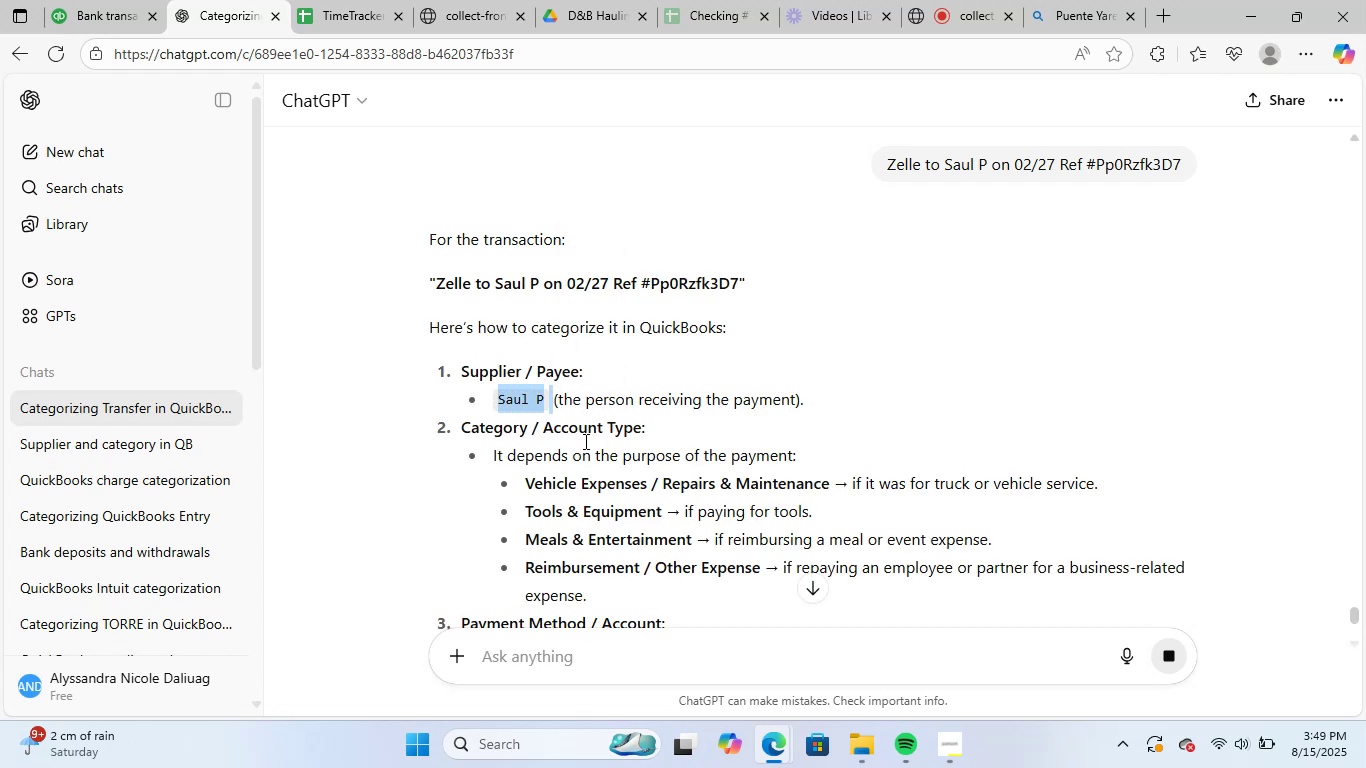 
key(Control+C)
 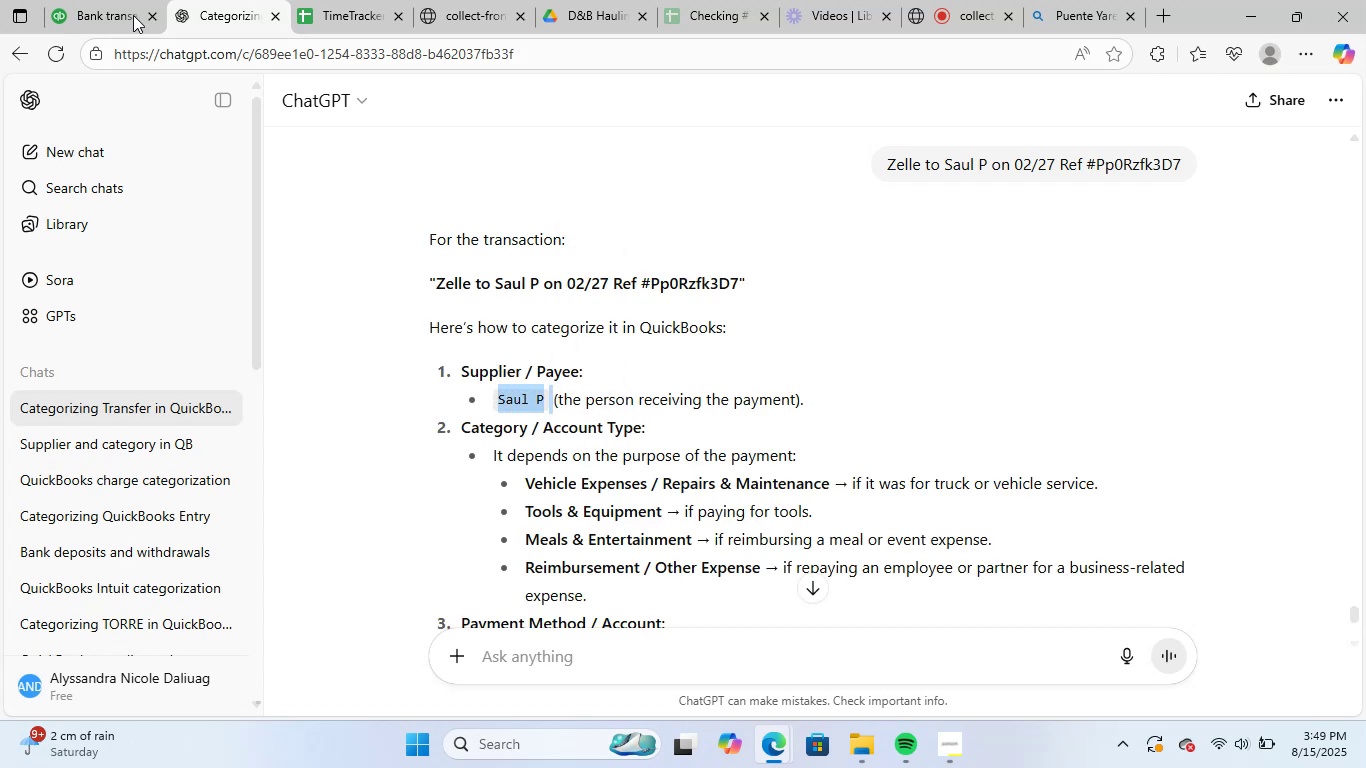 
left_click([97, 0])
 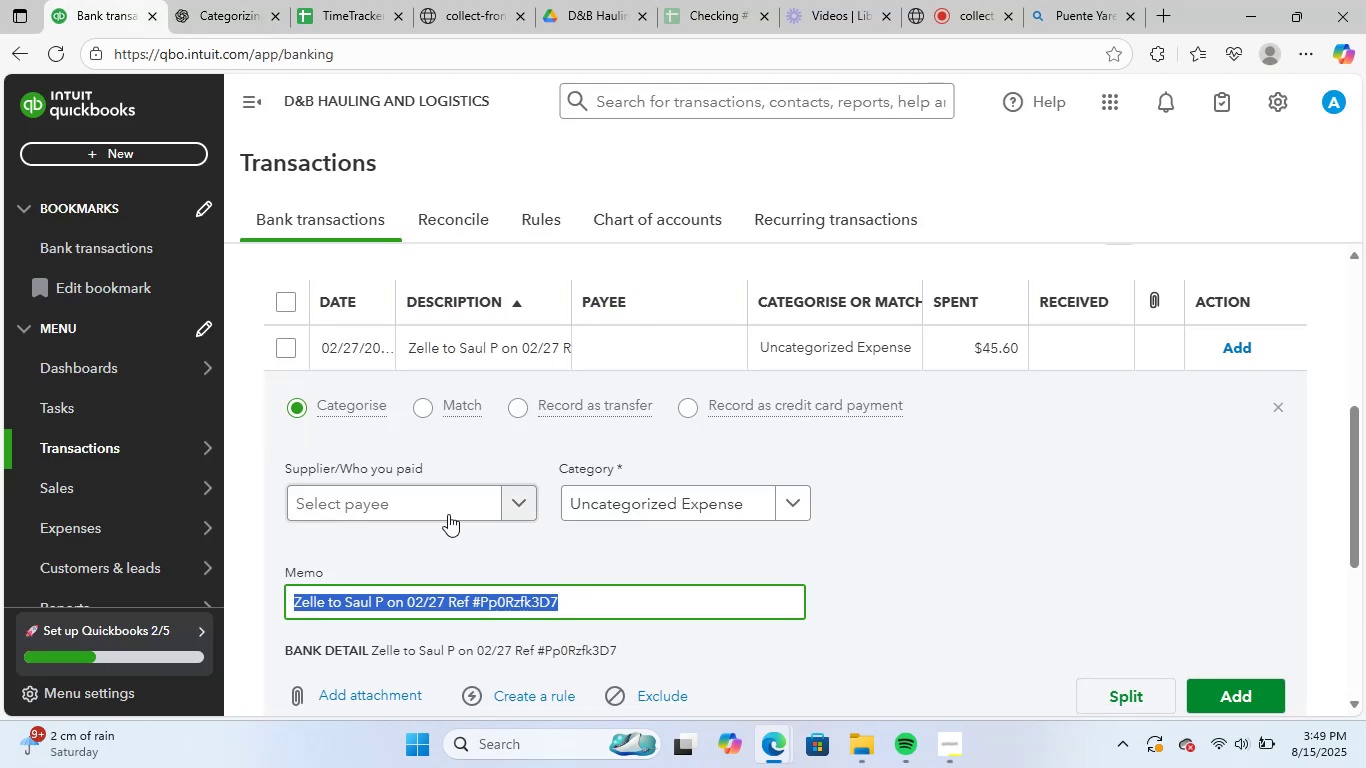 
left_click([451, 493])
 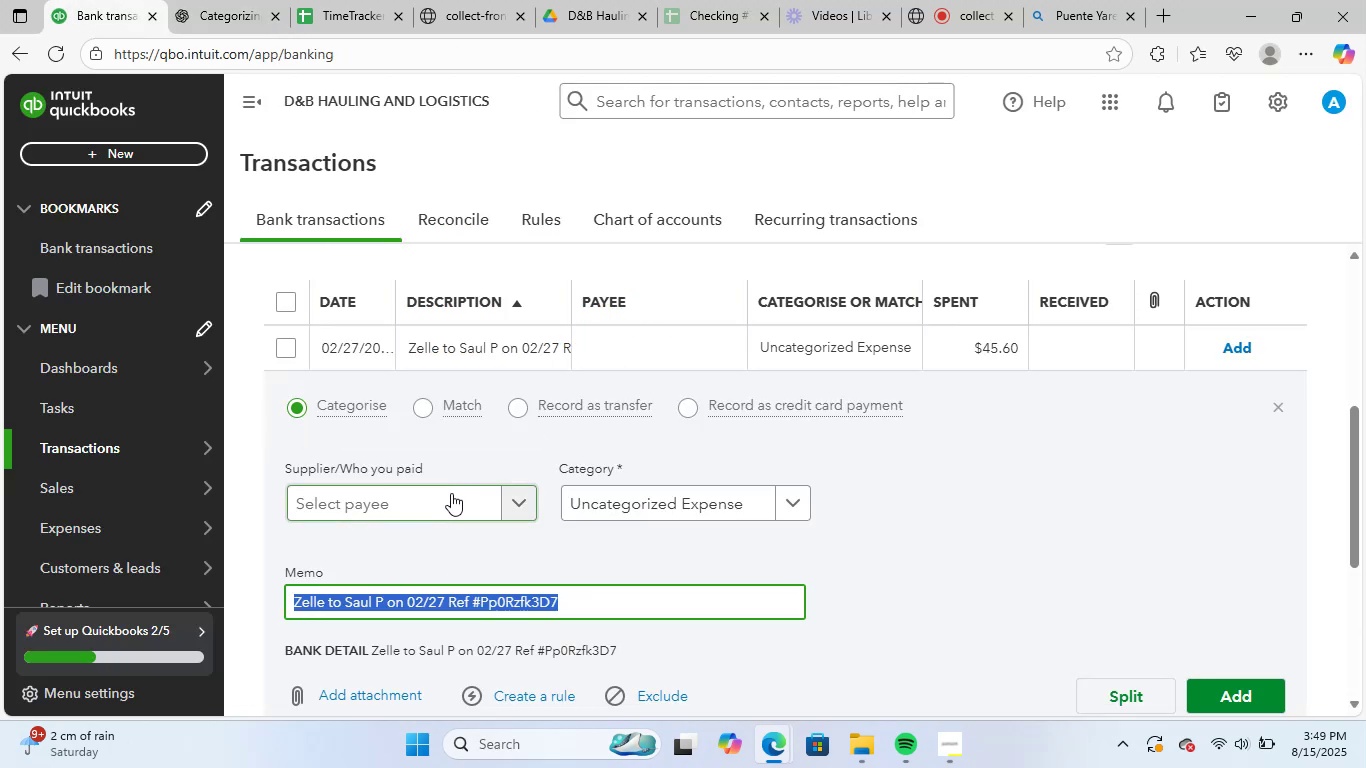 
key(Control+ControlLeft)
 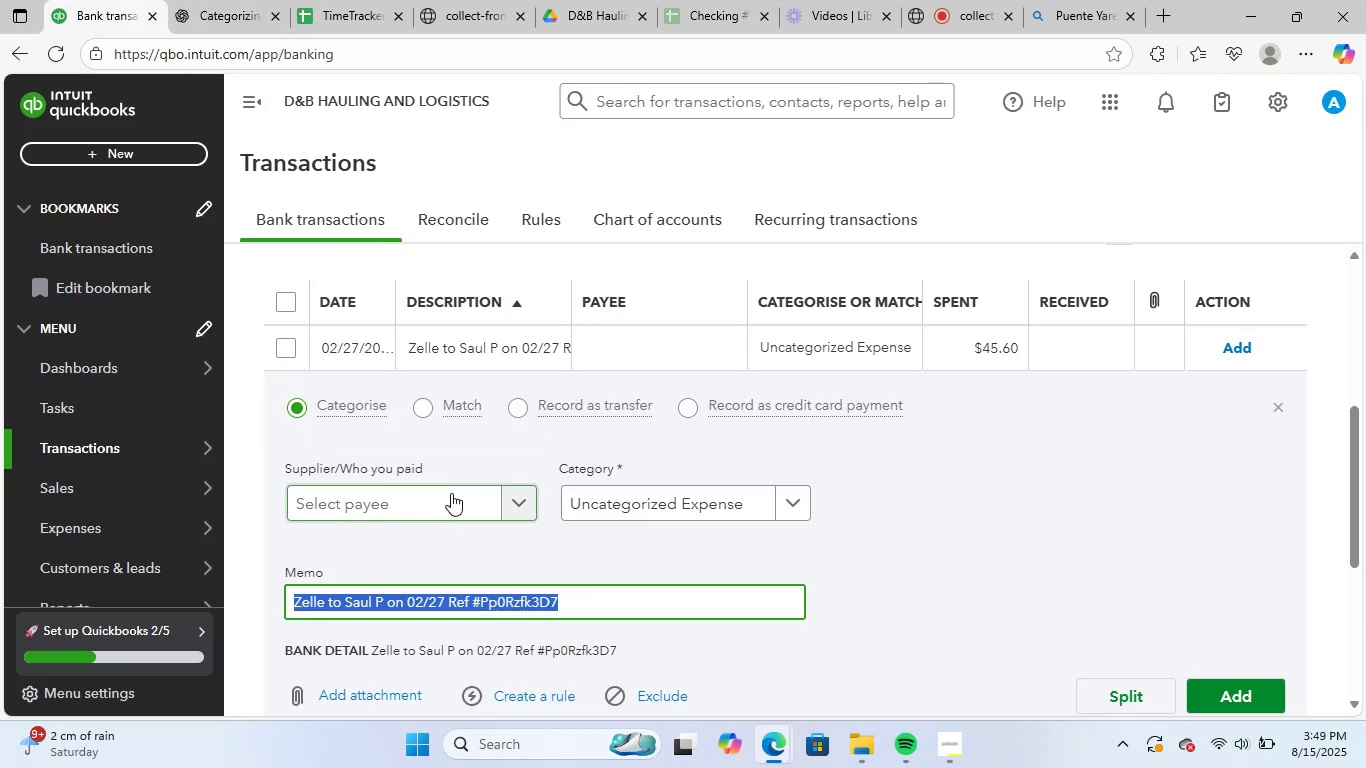 
key(Control+V)
 